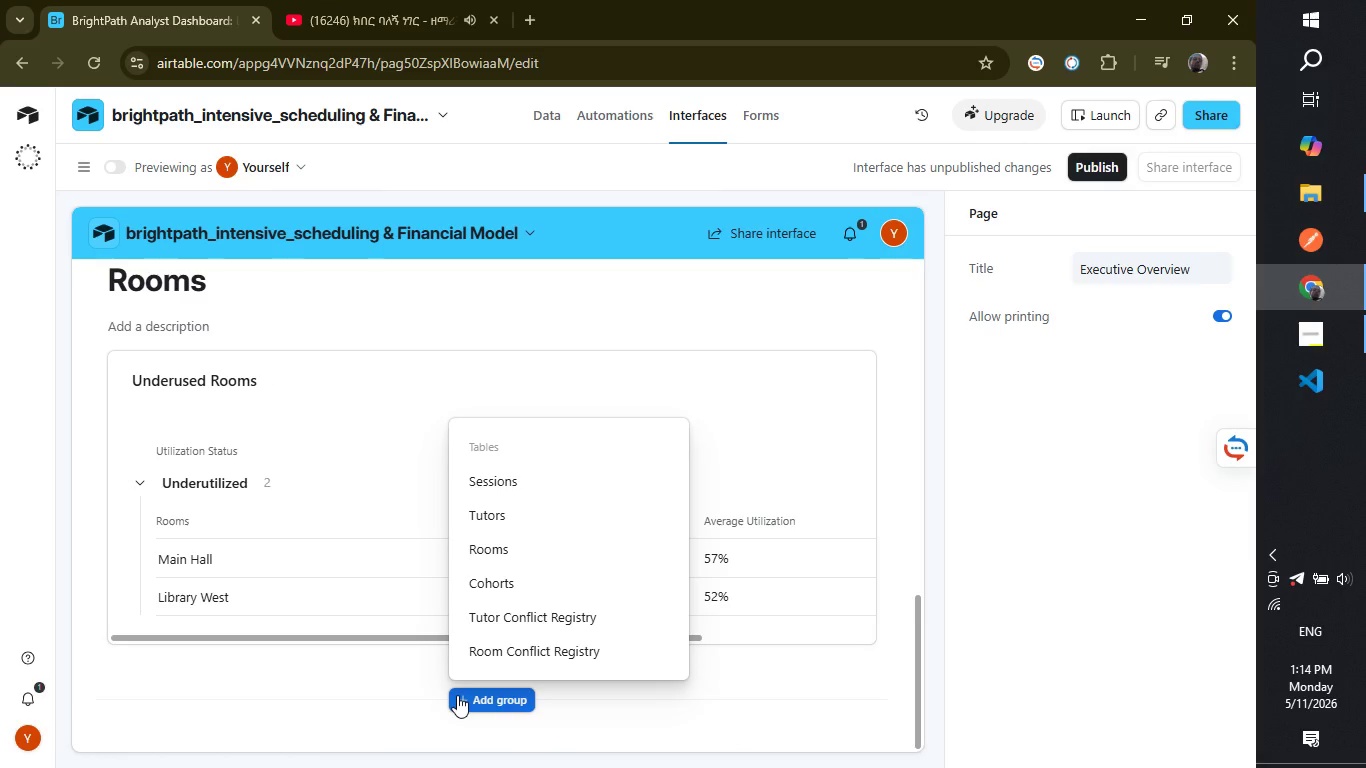 
left_click([530, 487])
 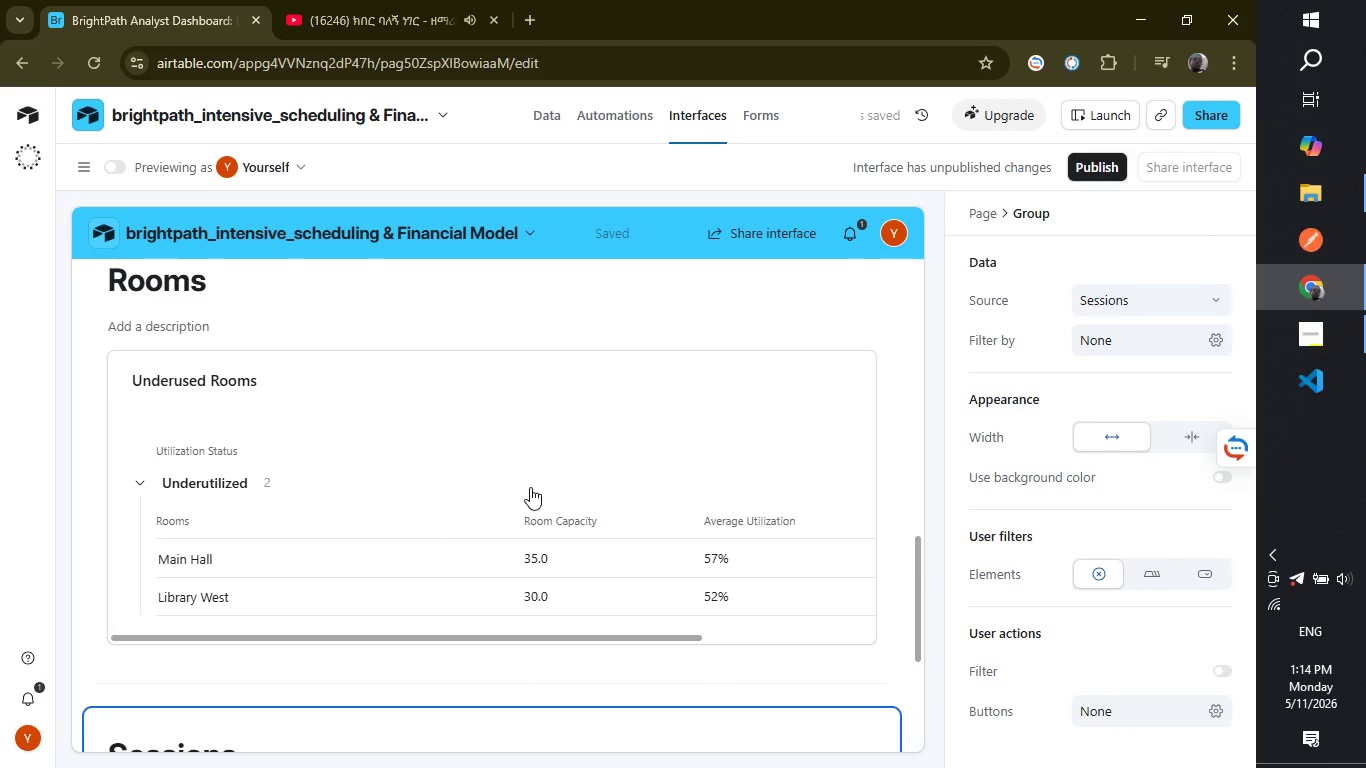 
wait(7.8)
 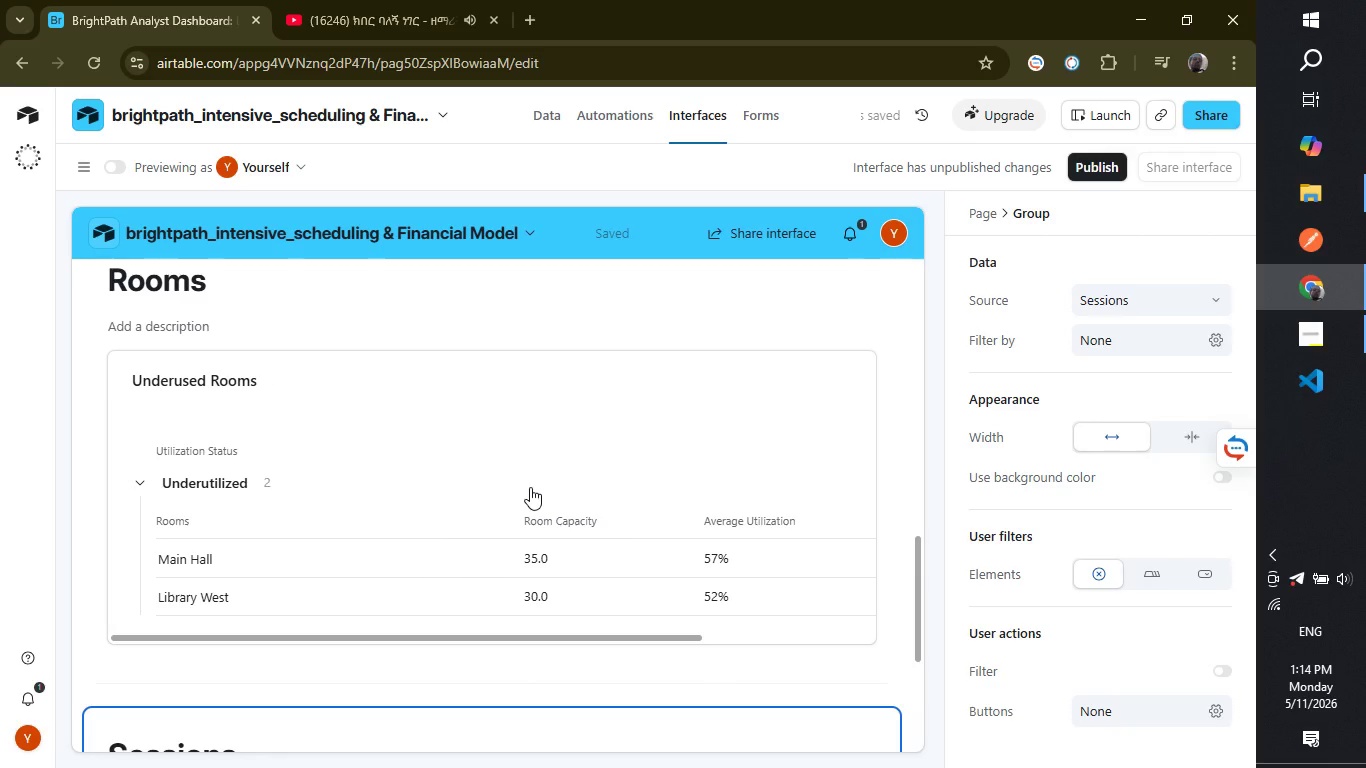 
scroll: coordinate [530, 577], scroll_direction: down, amount: 2.0
 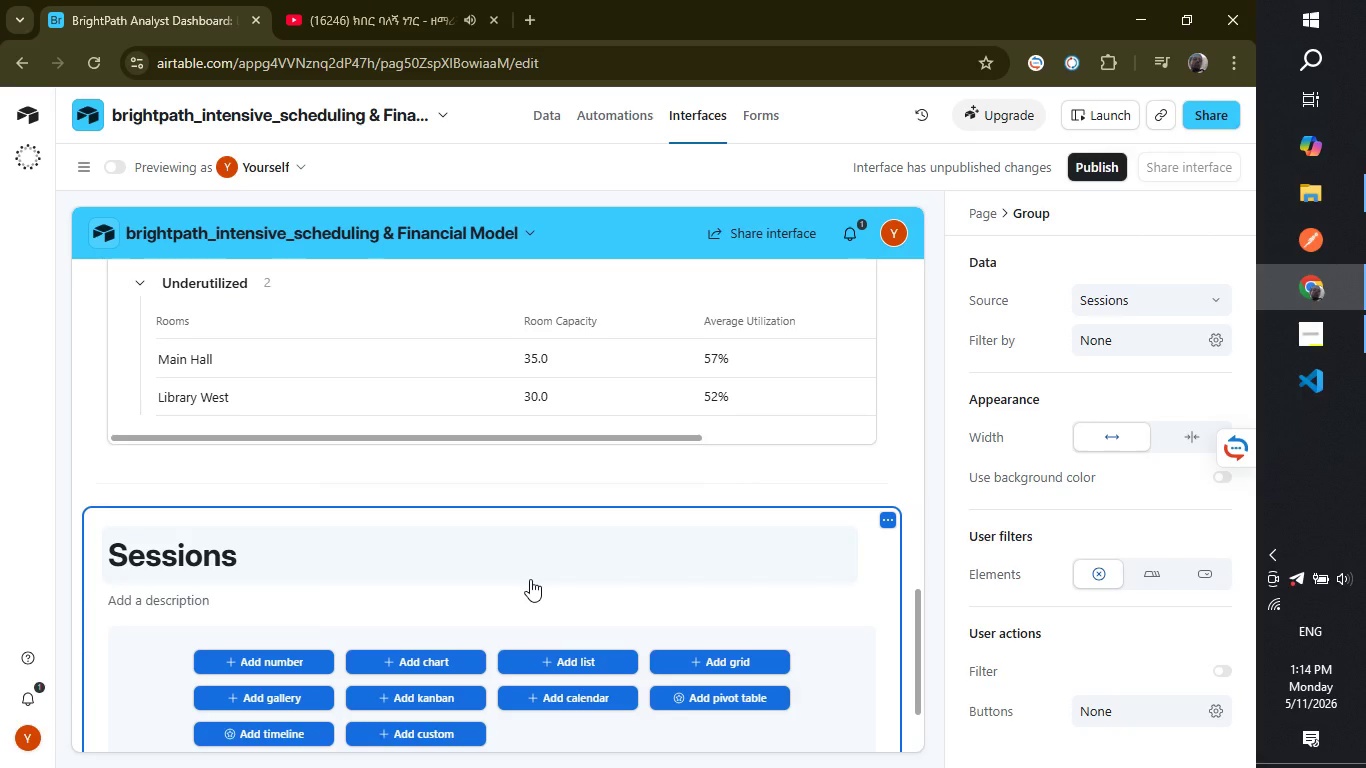 
wait(9.05)
 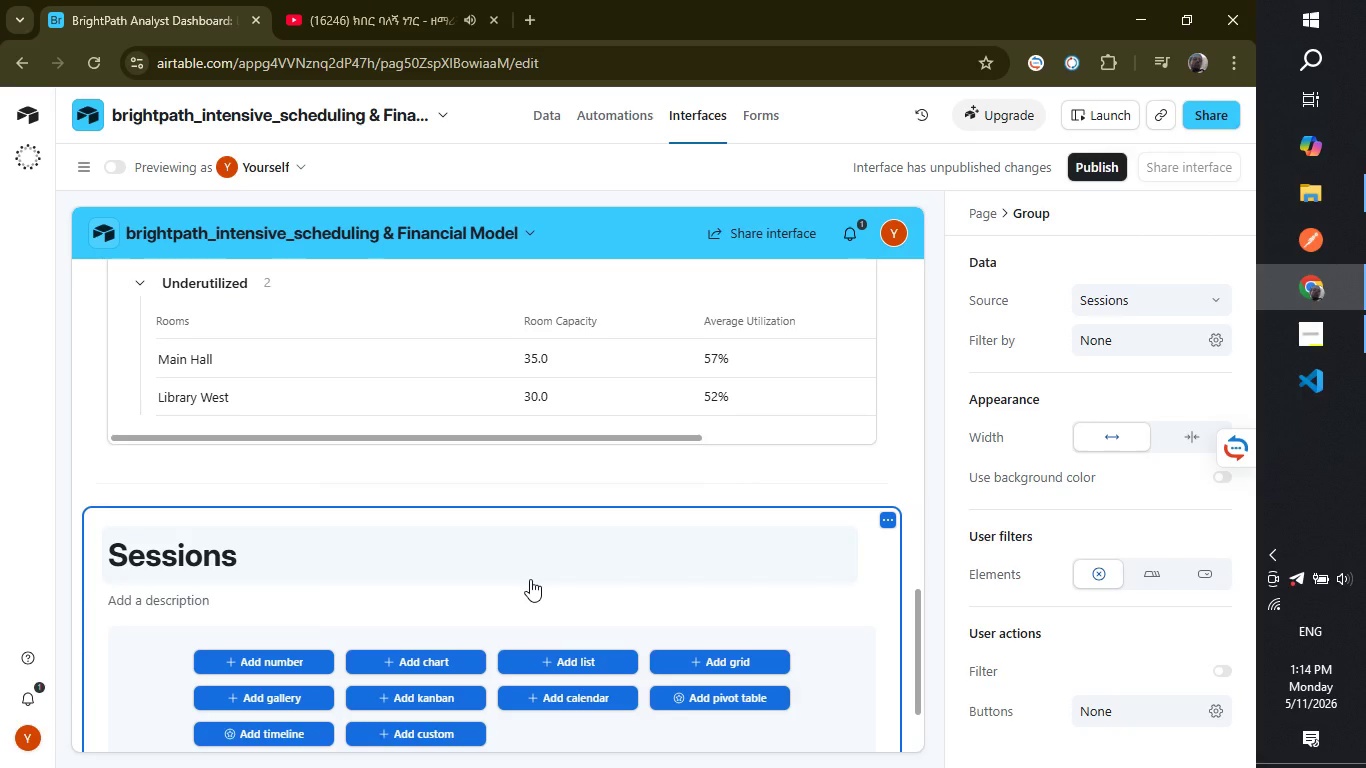 
left_click([890, 515])
 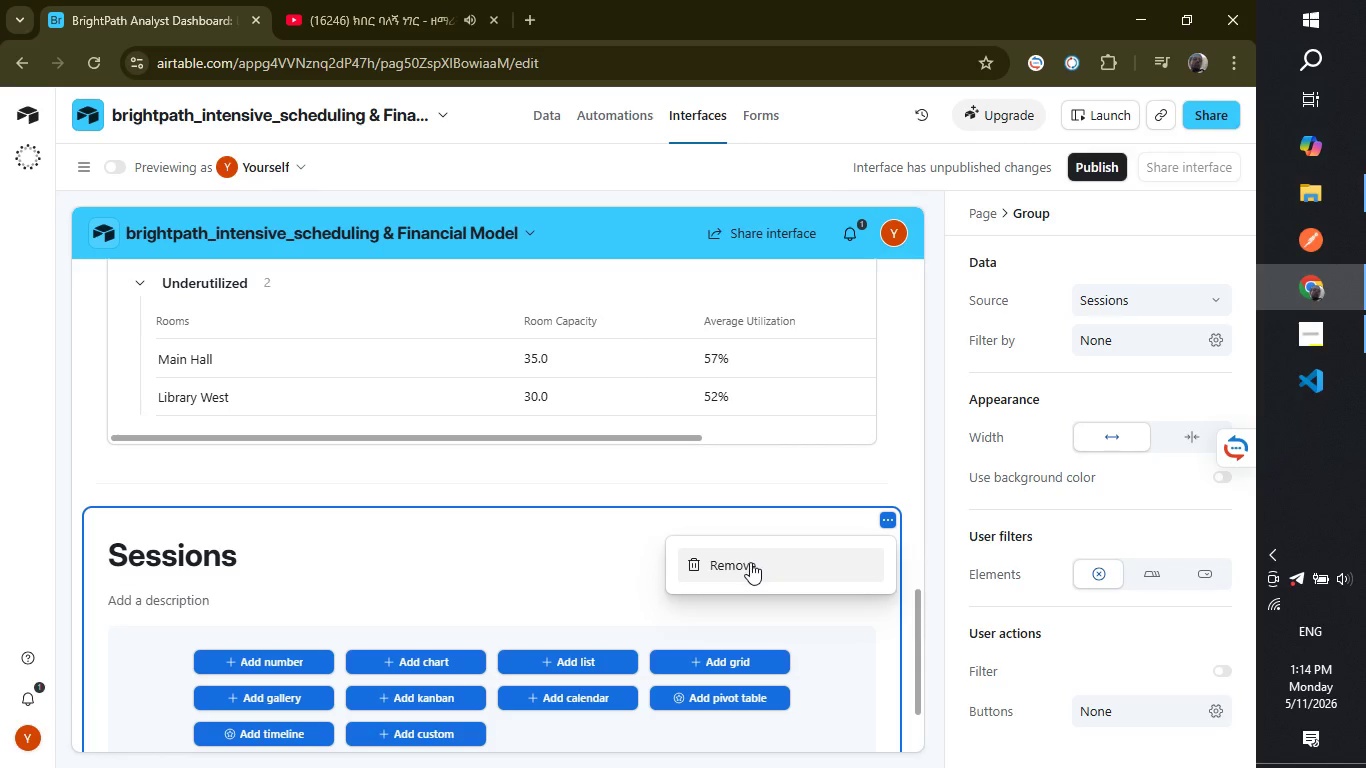 
left_click([750, 562])
 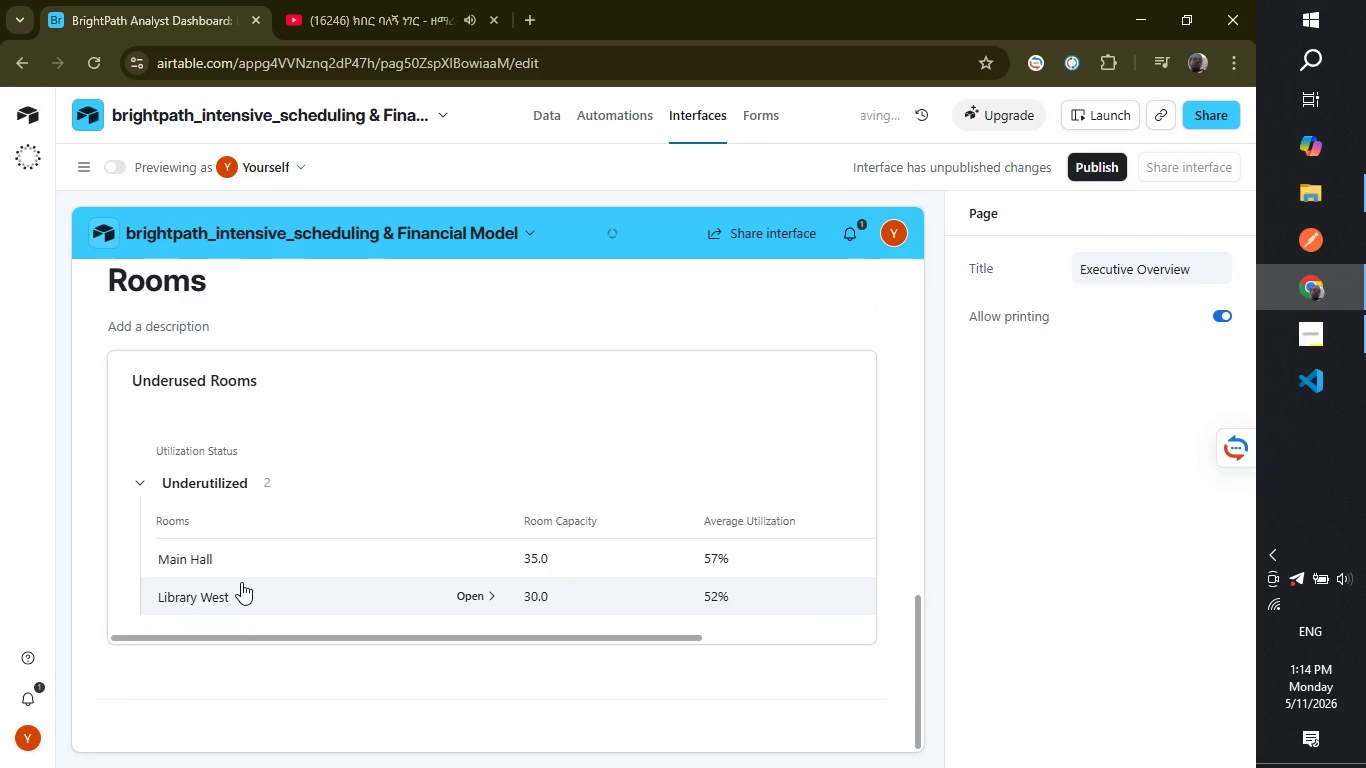 
scroll: coordinate [253, 582], scroll_direction: up, amount: 3.0
 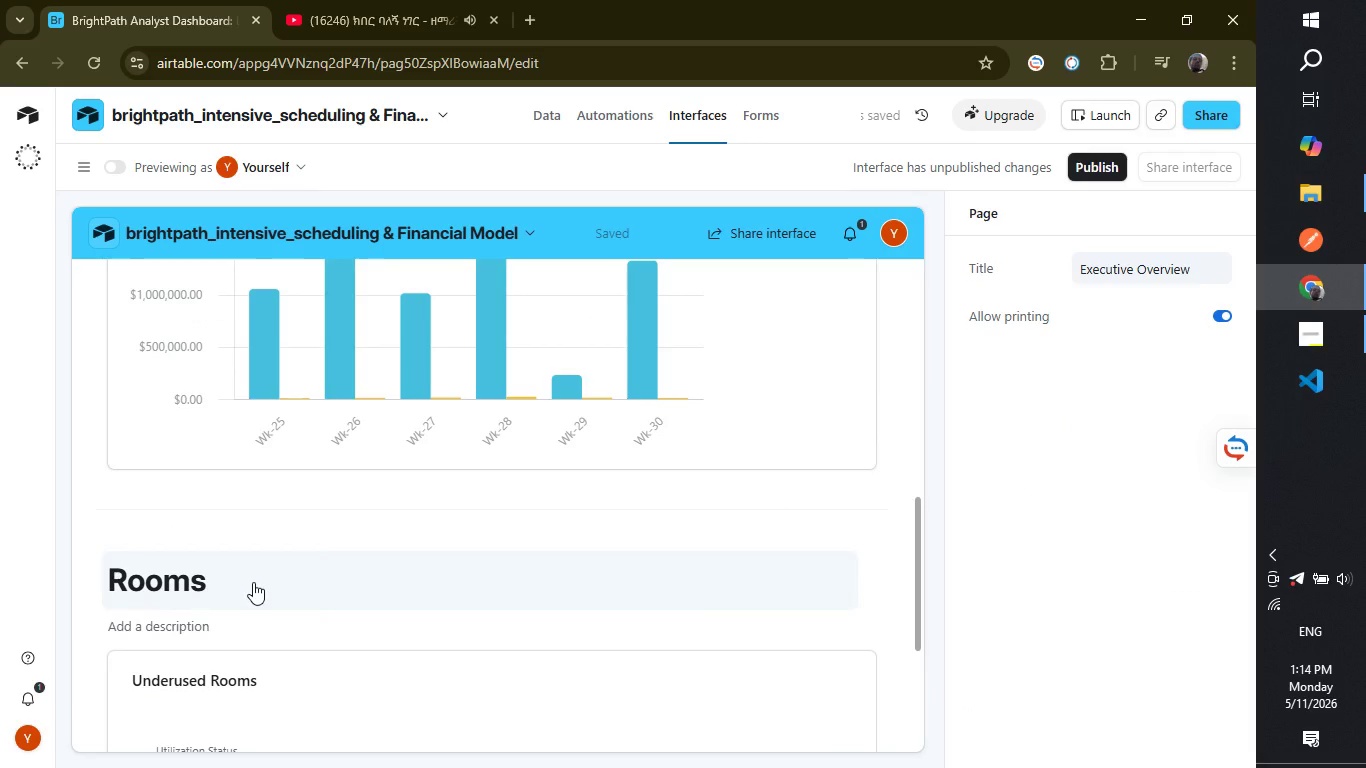 
scroll: coordinate [413, 645], scroll_direction: down, amount: 5.0
 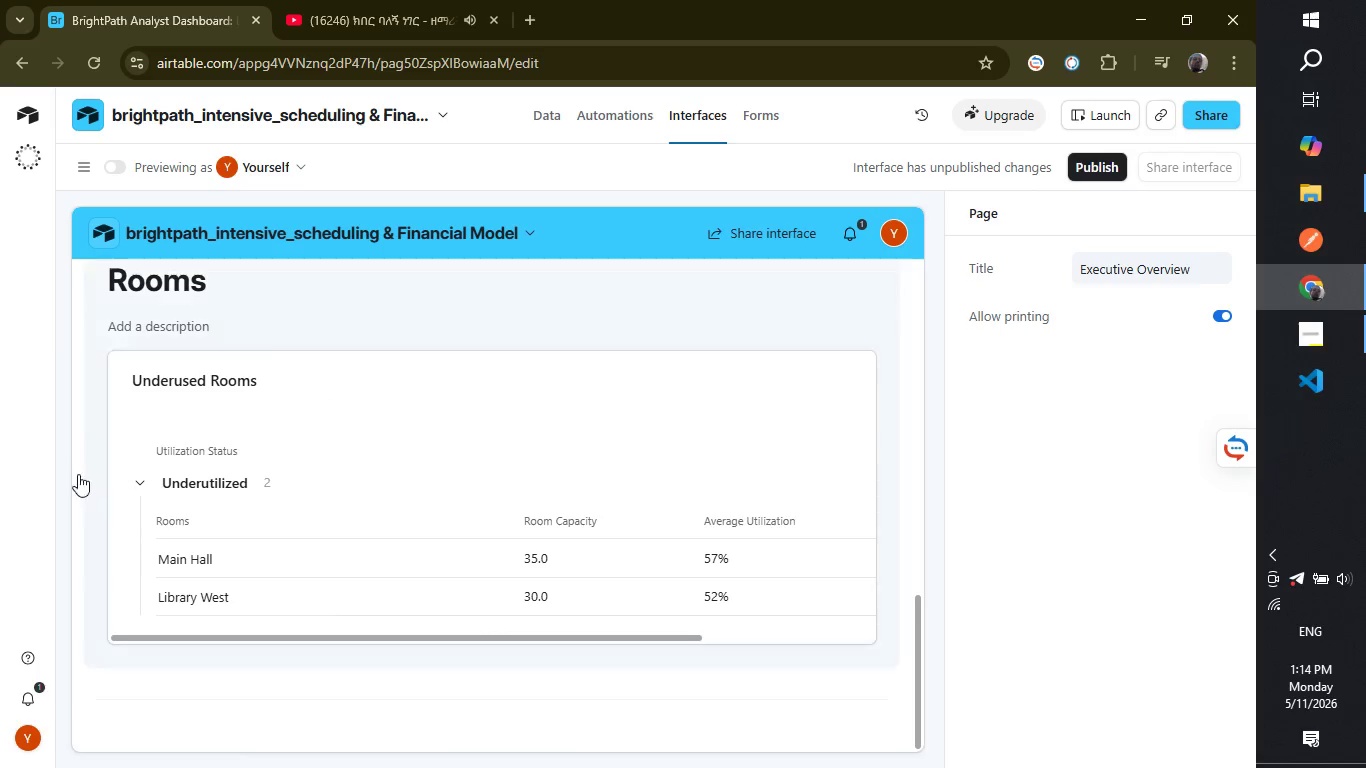 
wait(7.44)
 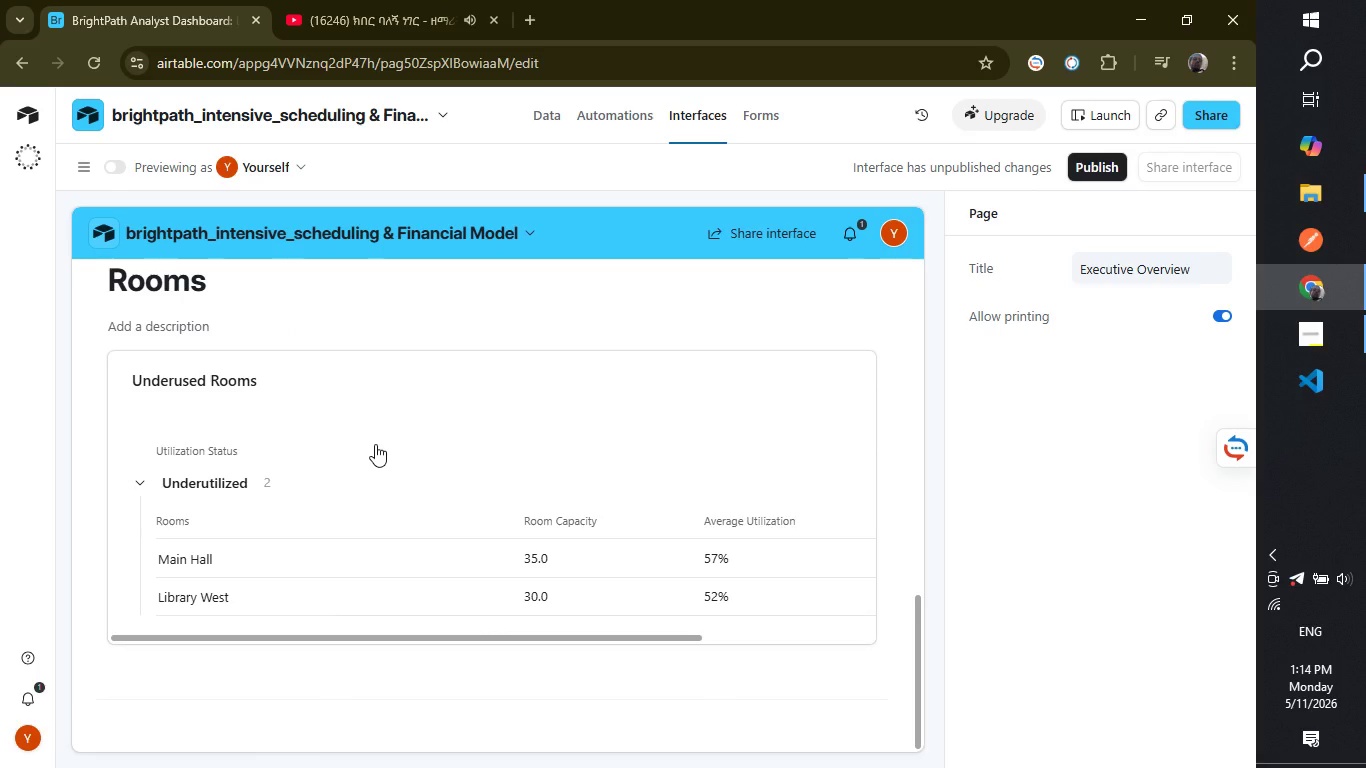 
left_click([23, 153])
 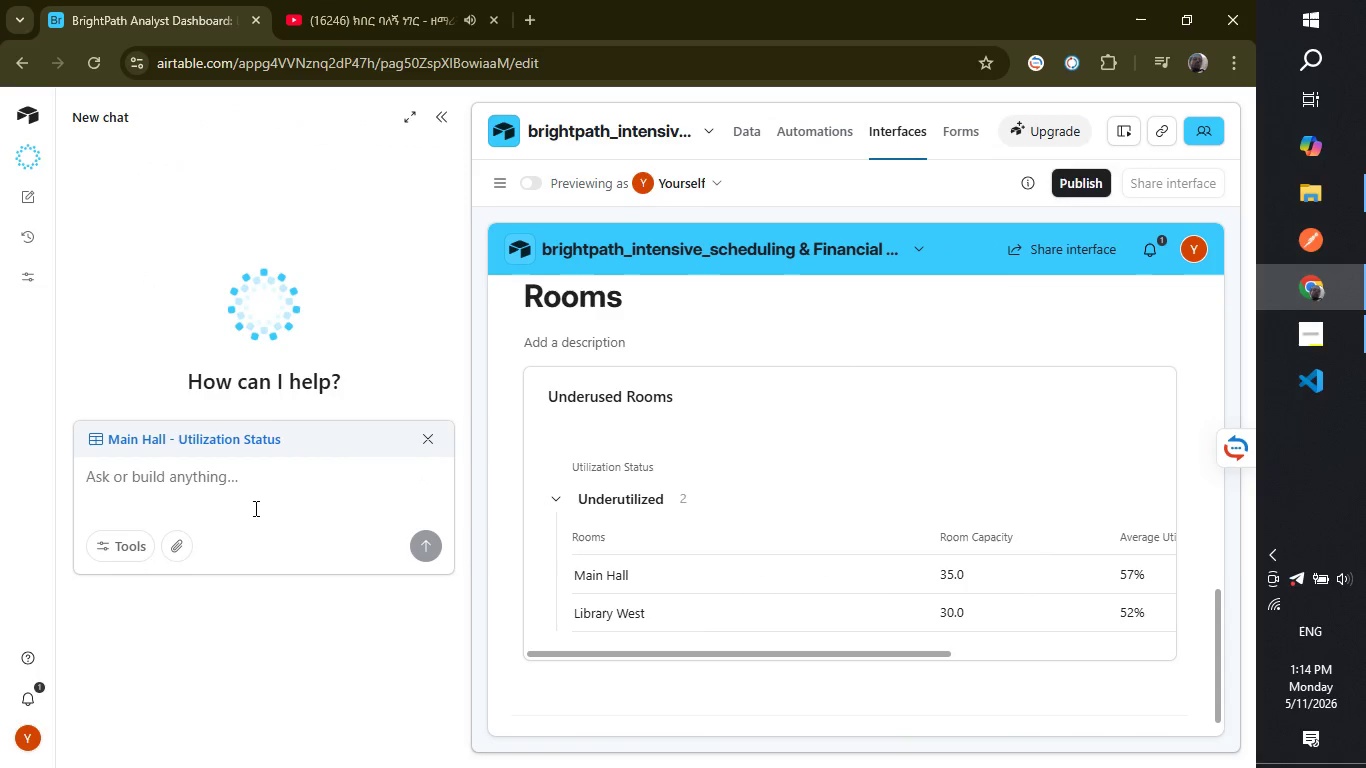 
left_click([252, 500])
 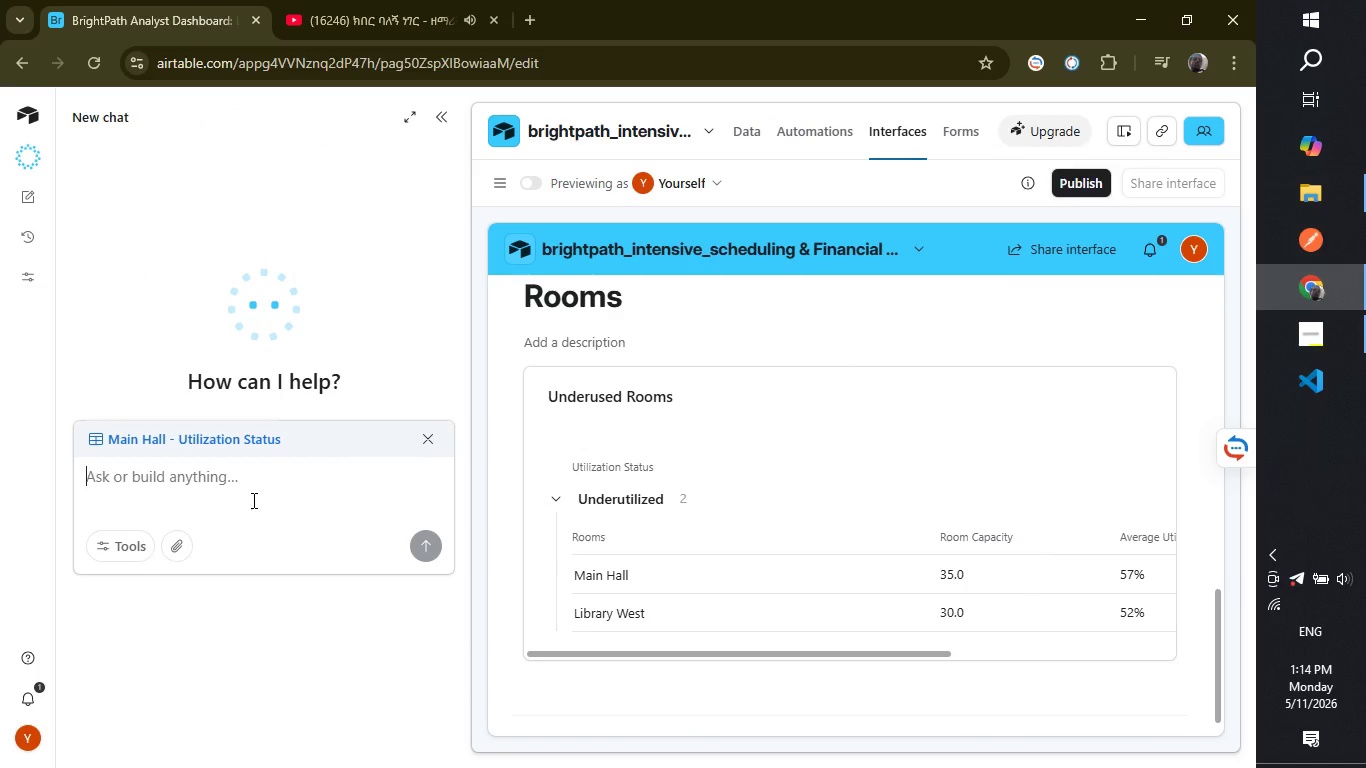 
wait(9.62)
 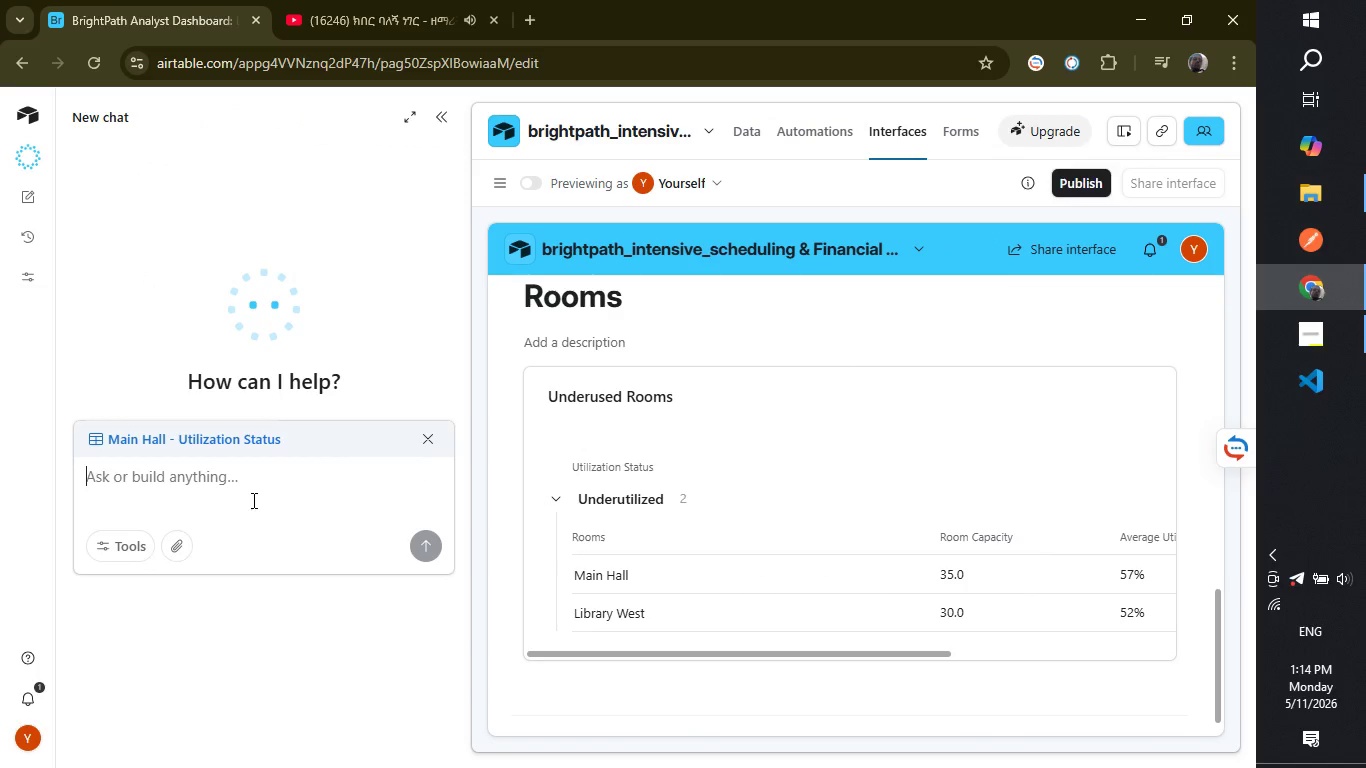 
type(add record list the usus)
key(Backspace)
key(Backspace)
key(Backspace)
key(Backspace)
type(the)
key(Backspace)
type(at uses rooms table as a source and choose view u)
key(Backspace)
type(Underused Rooms)
 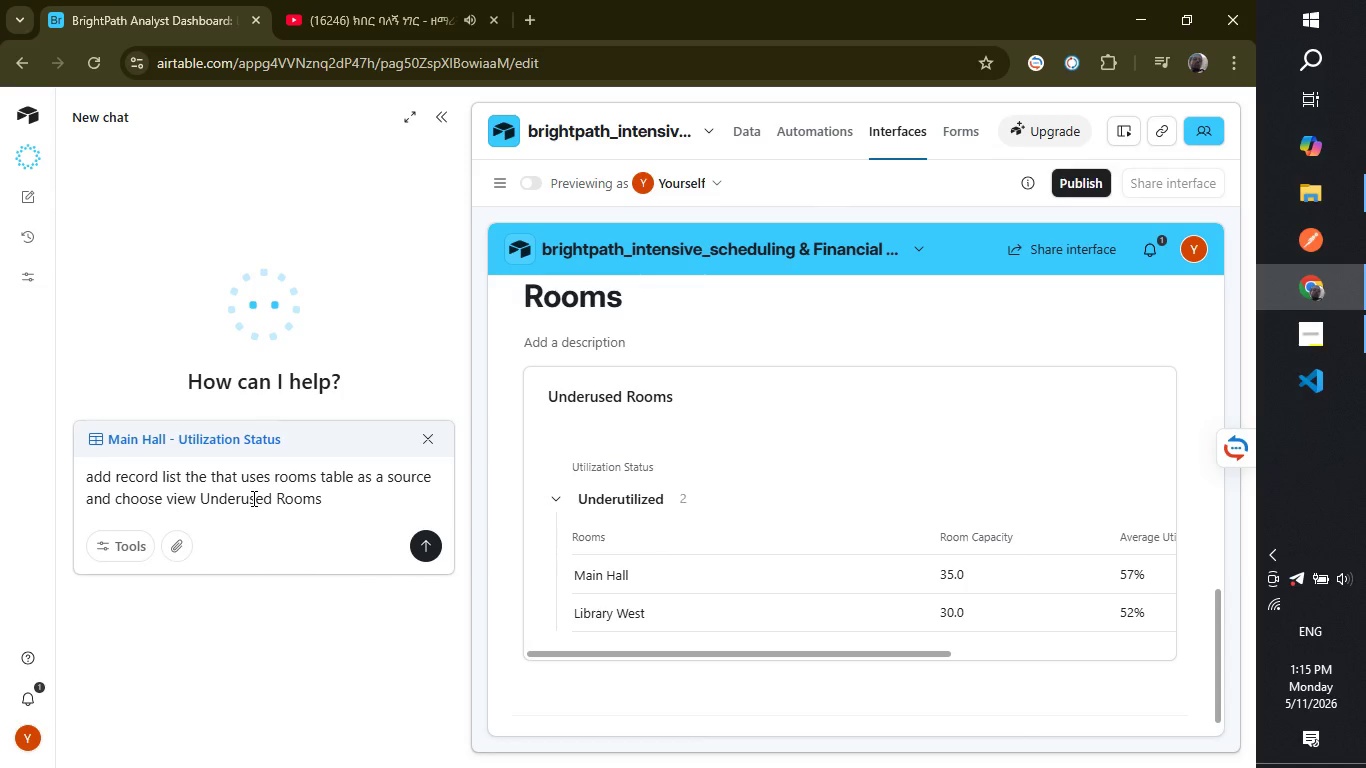 
key(Enter)
 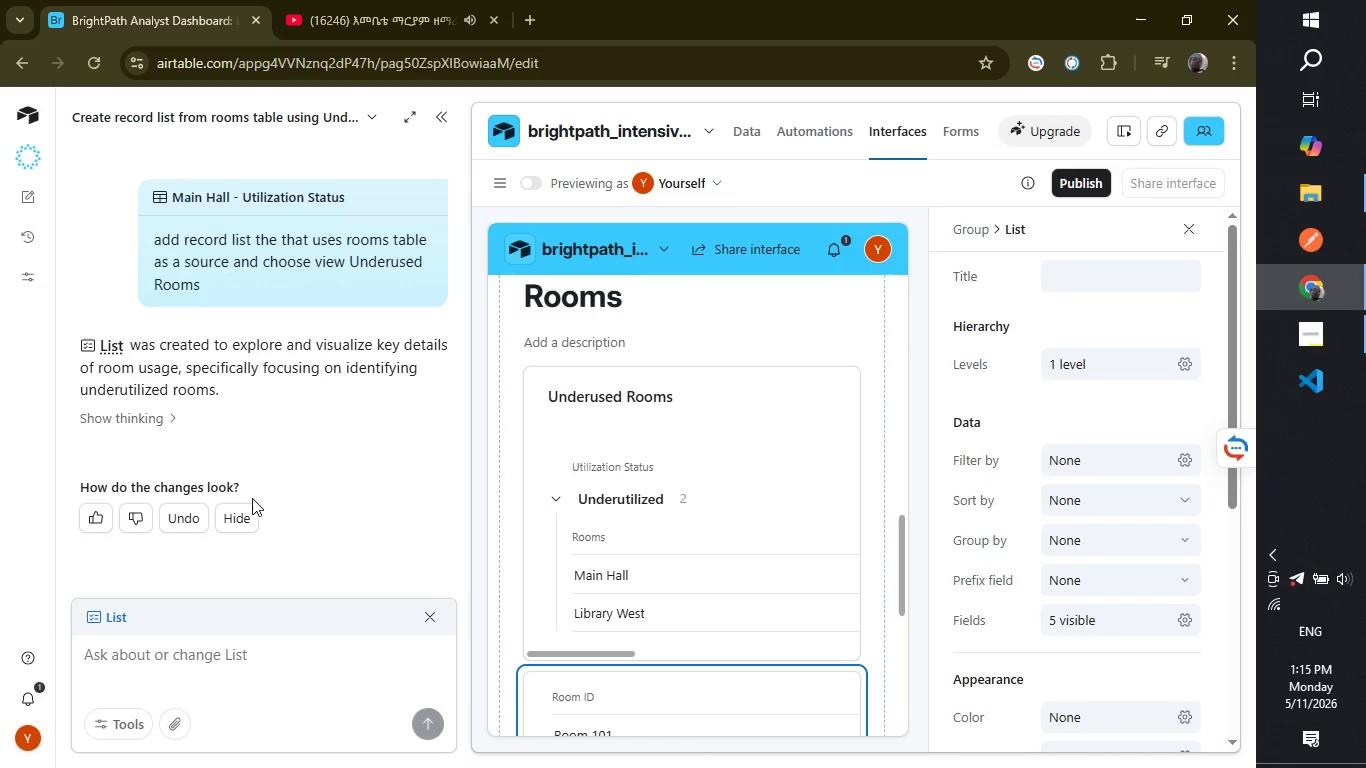 
wait(27.67)
 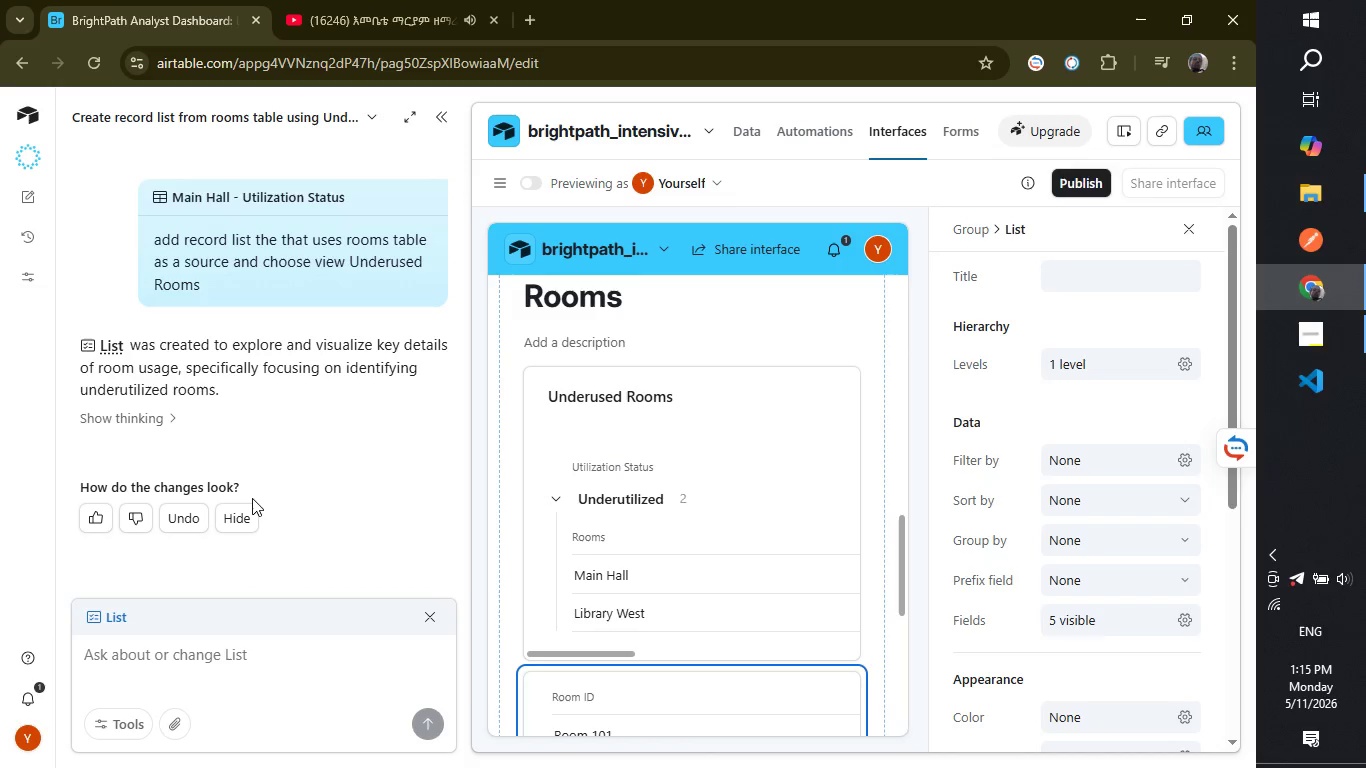 
left_click_drag(start_coordinate=[901, 566], to_coordinate=[904, 556])
 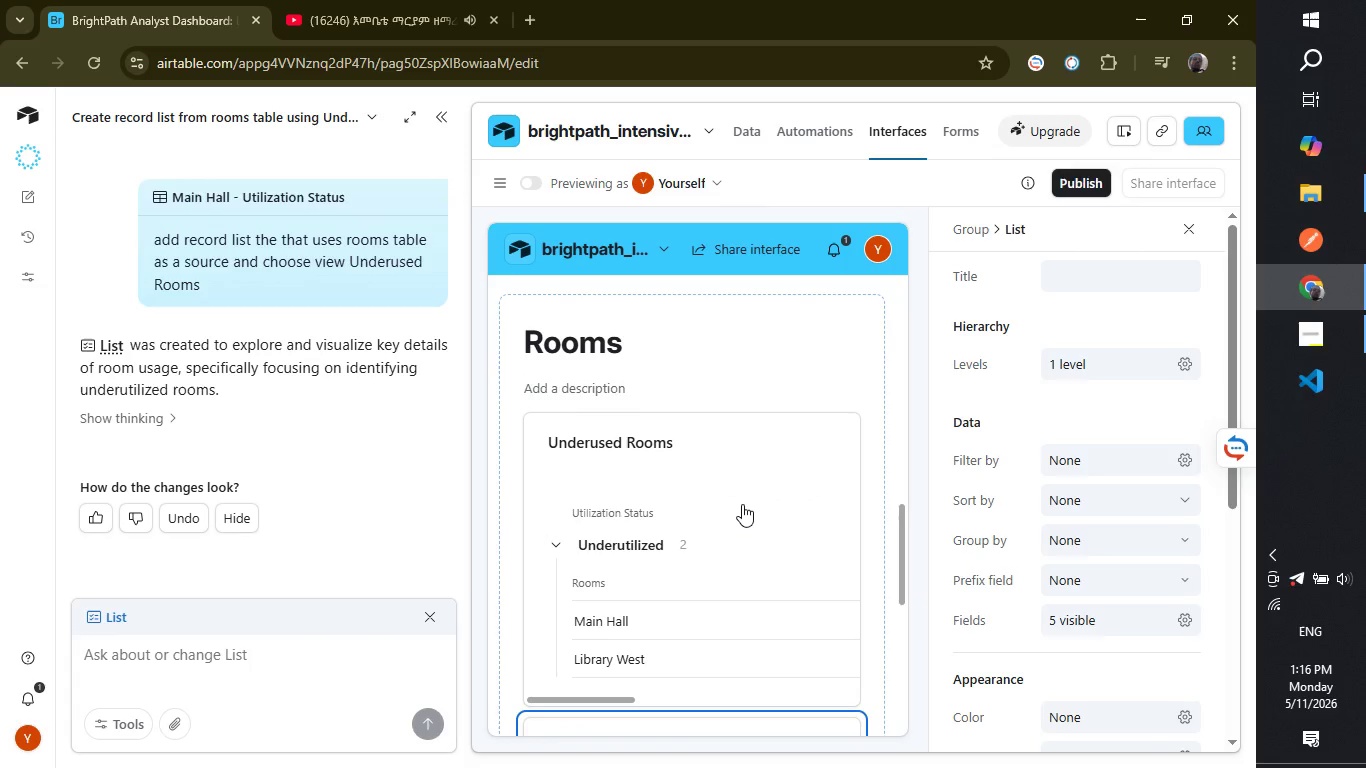 
left_click([742, 504])
 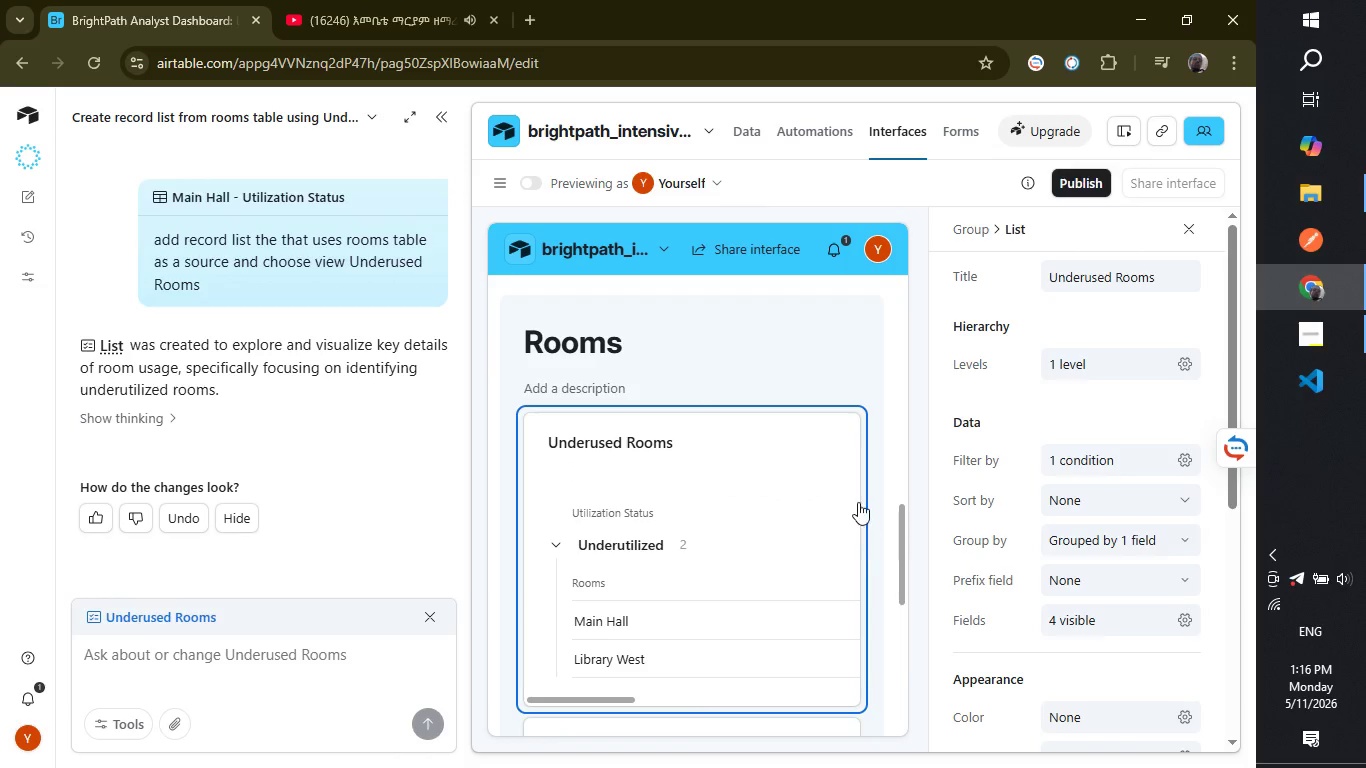 
wait(7.22)
 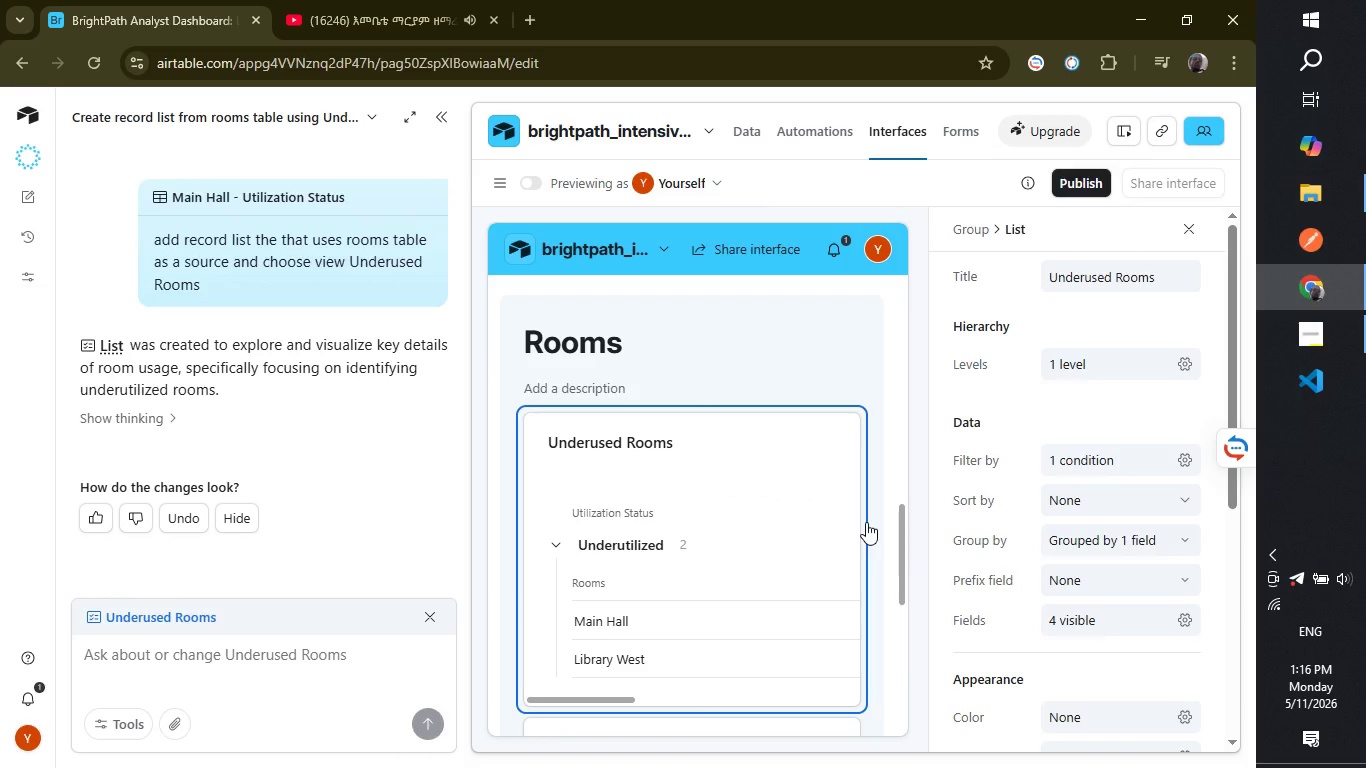 
left_click([850, 415])
 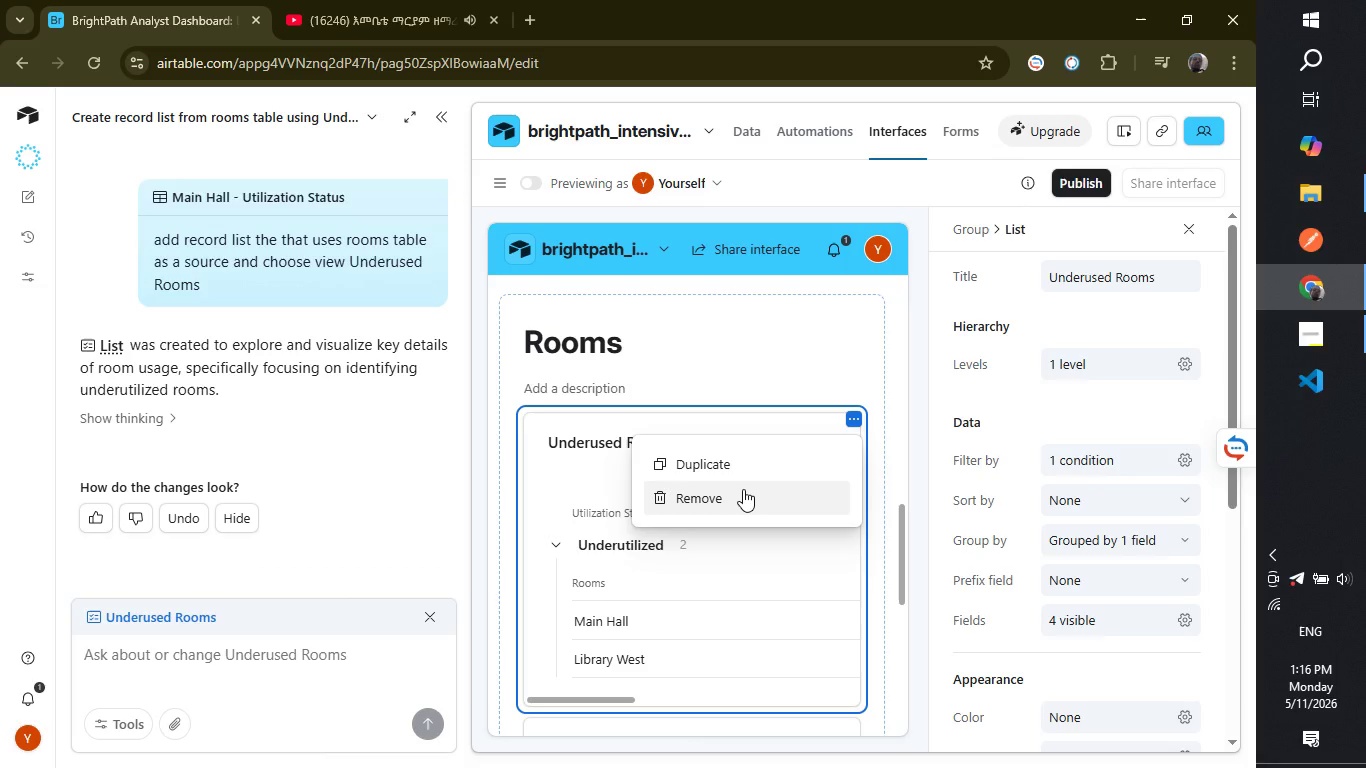 
left_click([743, 489])
 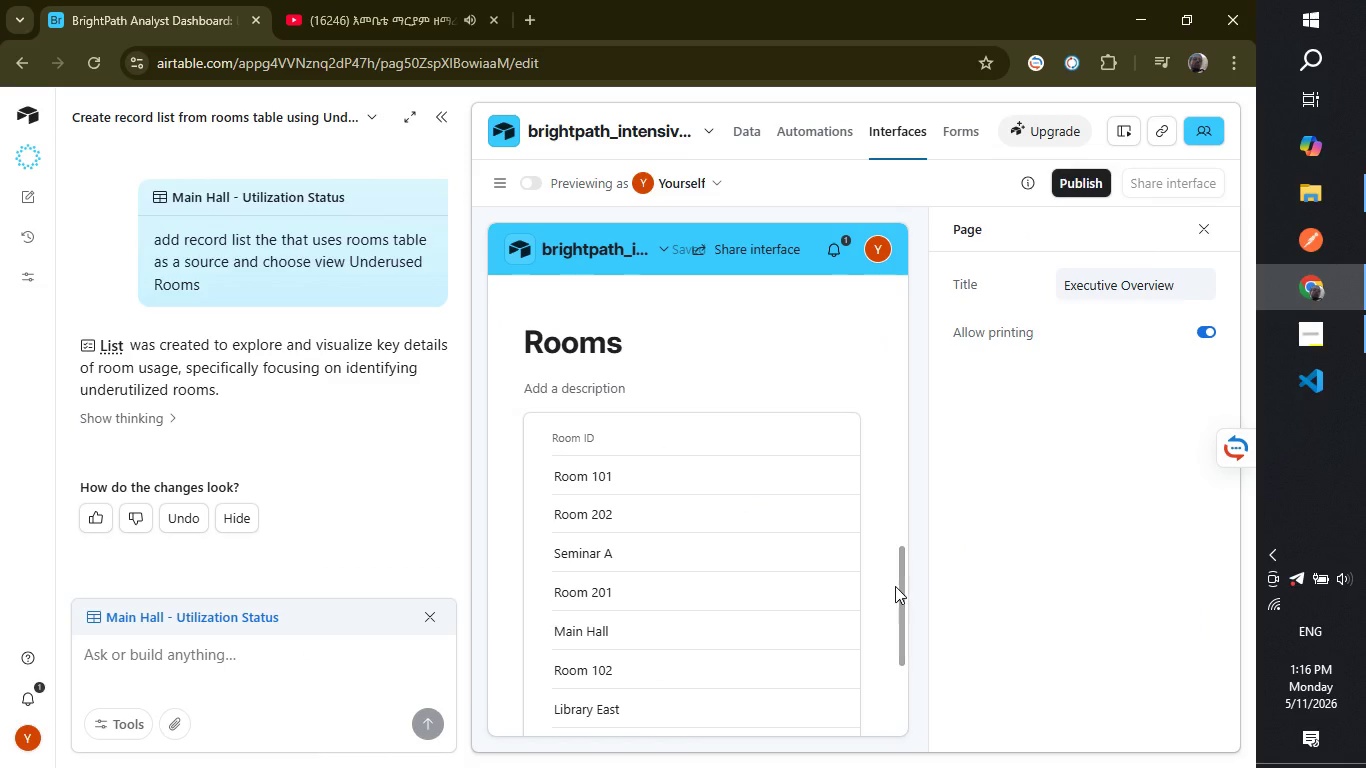 
left_click_drag(start_coordinate=[895, 583], to_coordinate=[895, 613])
 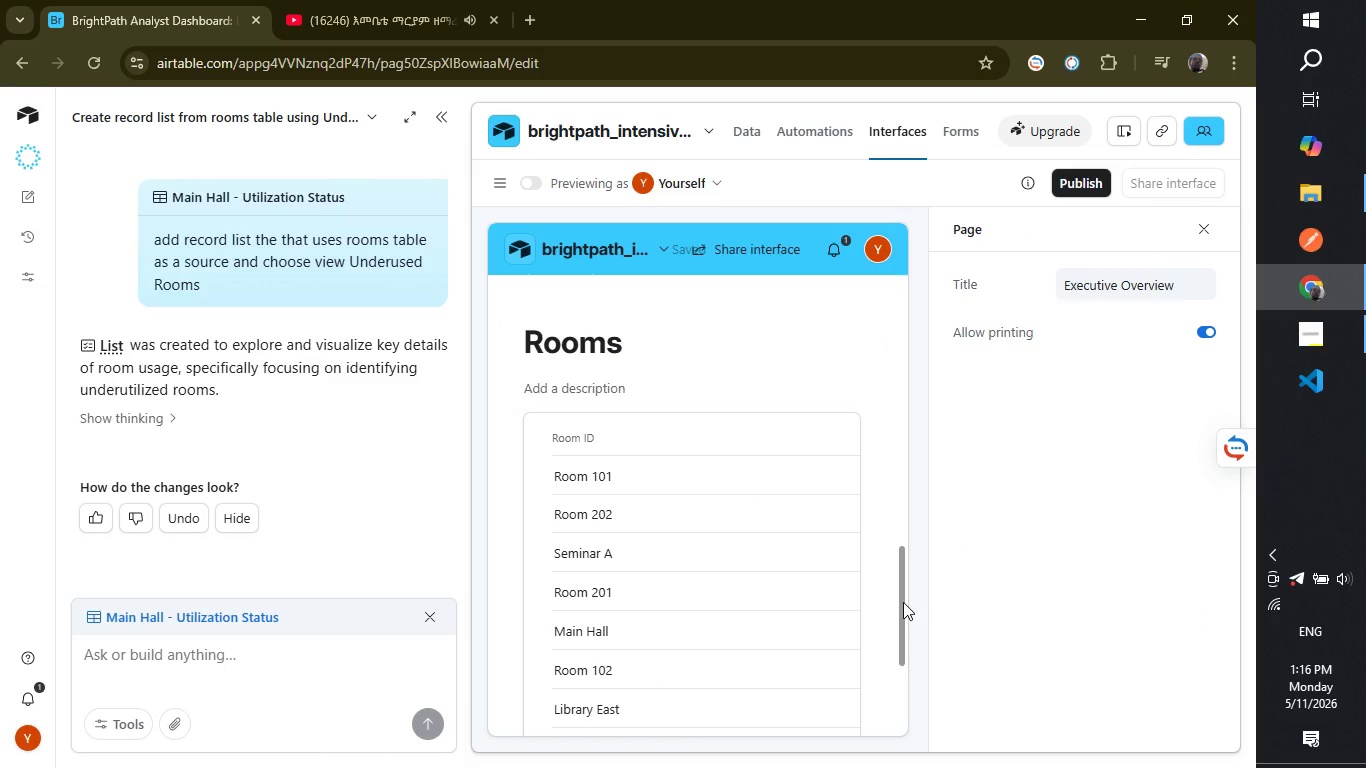 
left_click_drag(start_coordinate=[905, 601], to_coordinate=[898, 612])
 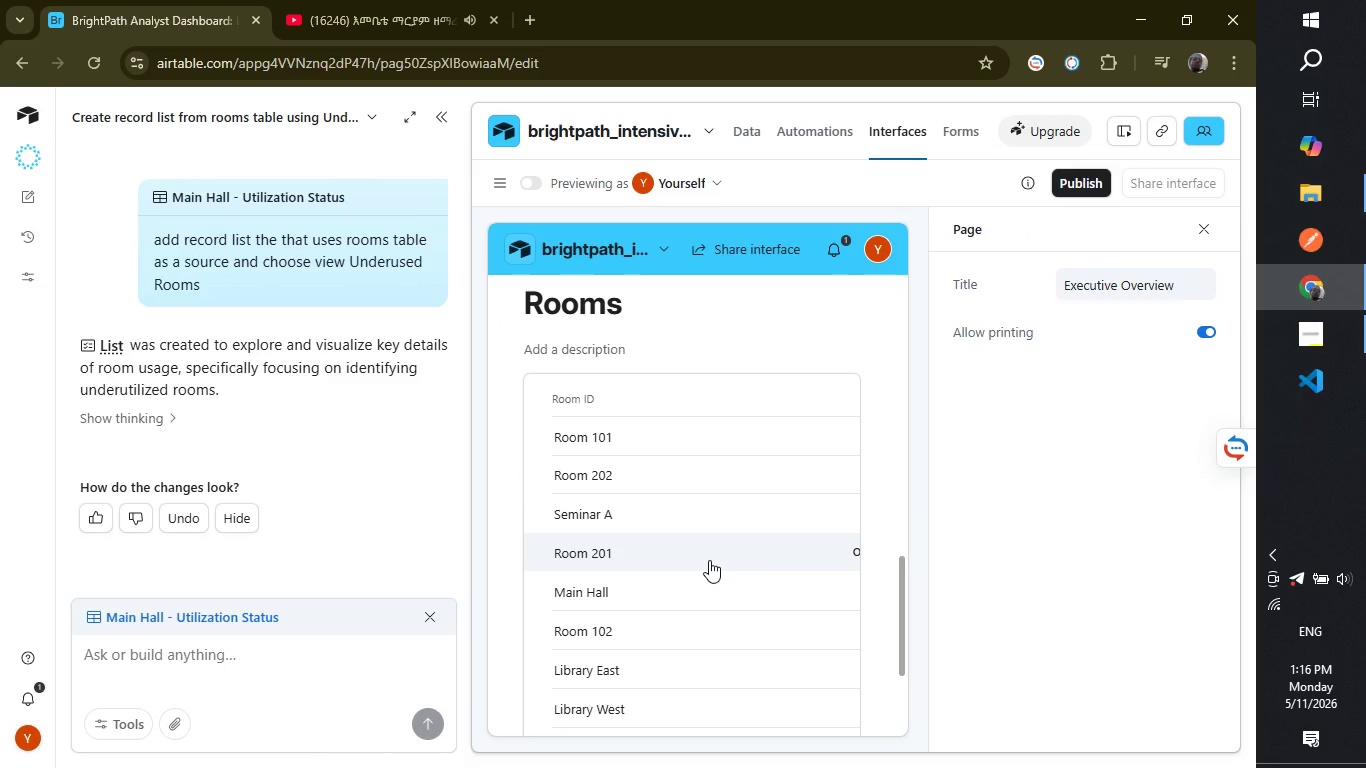 
left_click([709, 560])
 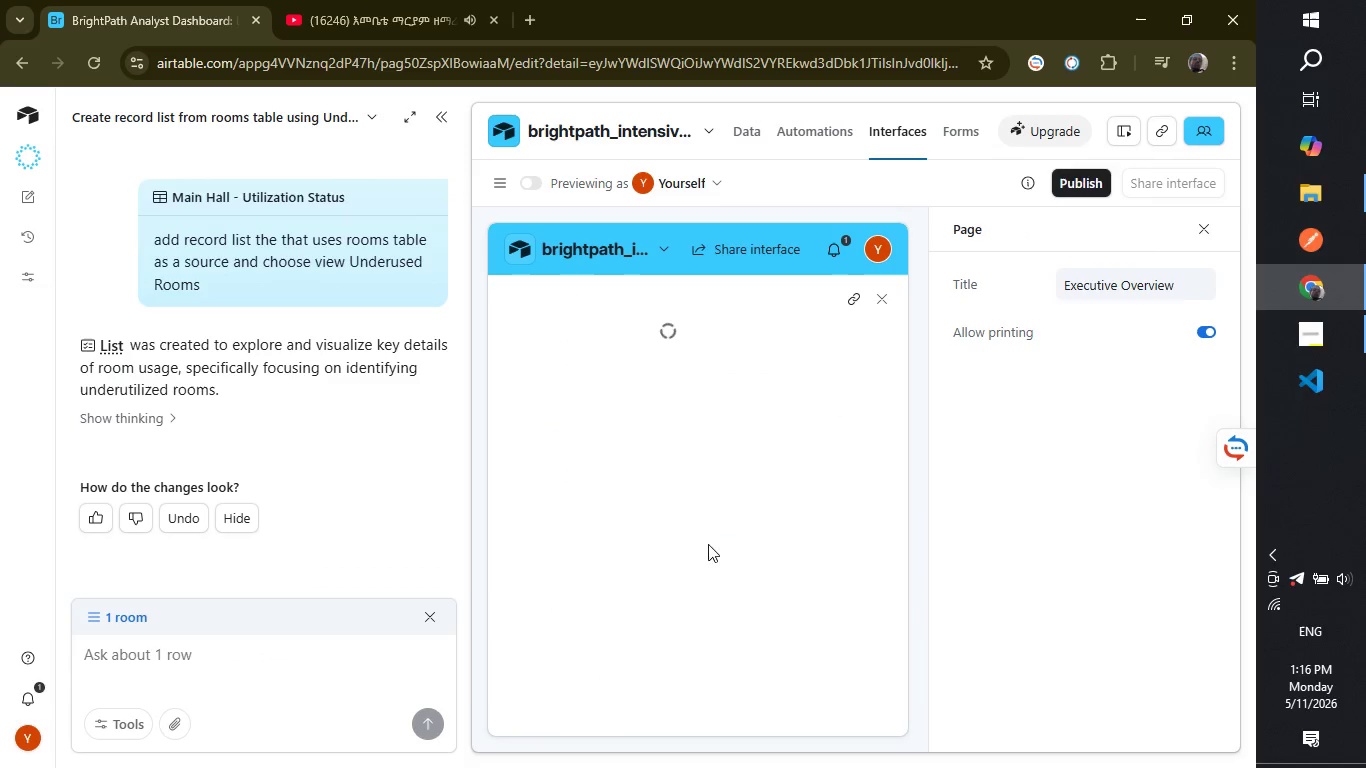 
mouse_move([704, 545])
 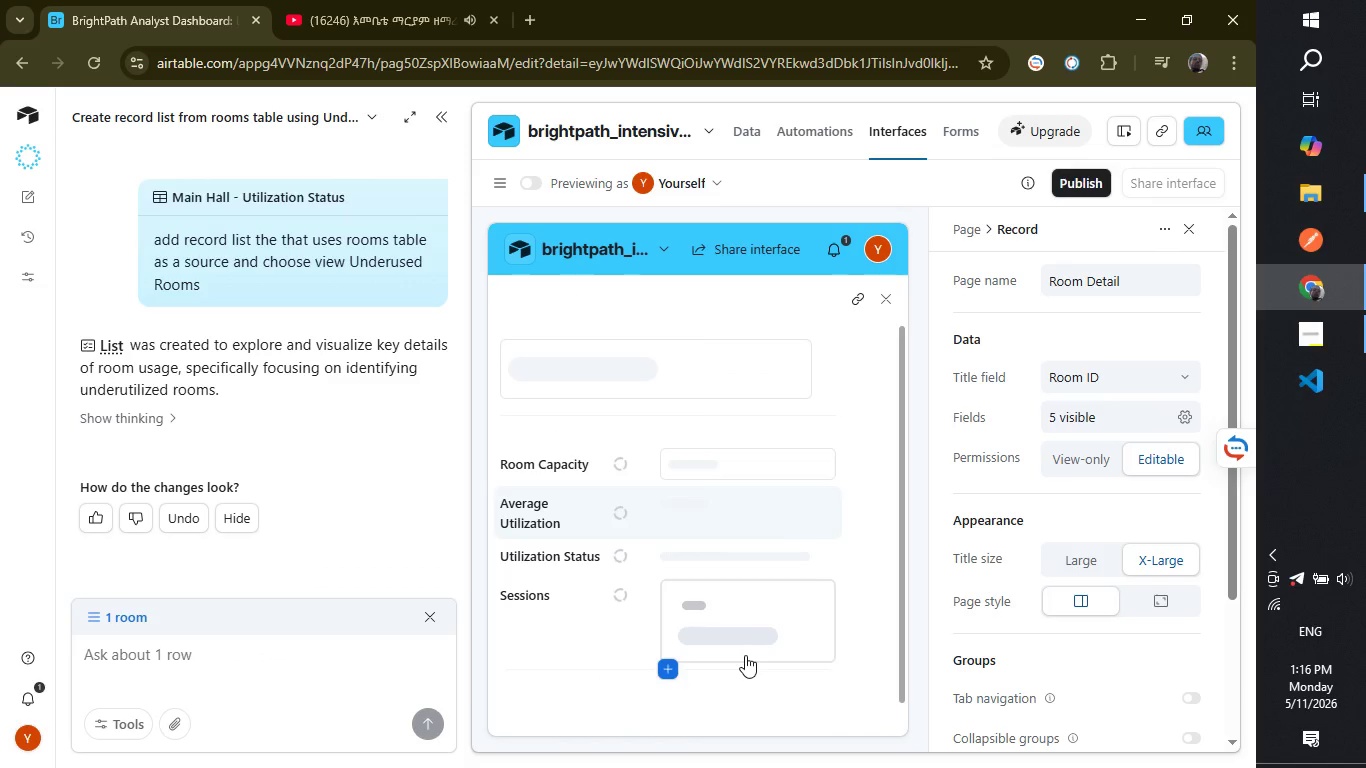 
mouse_move([767, 636])
 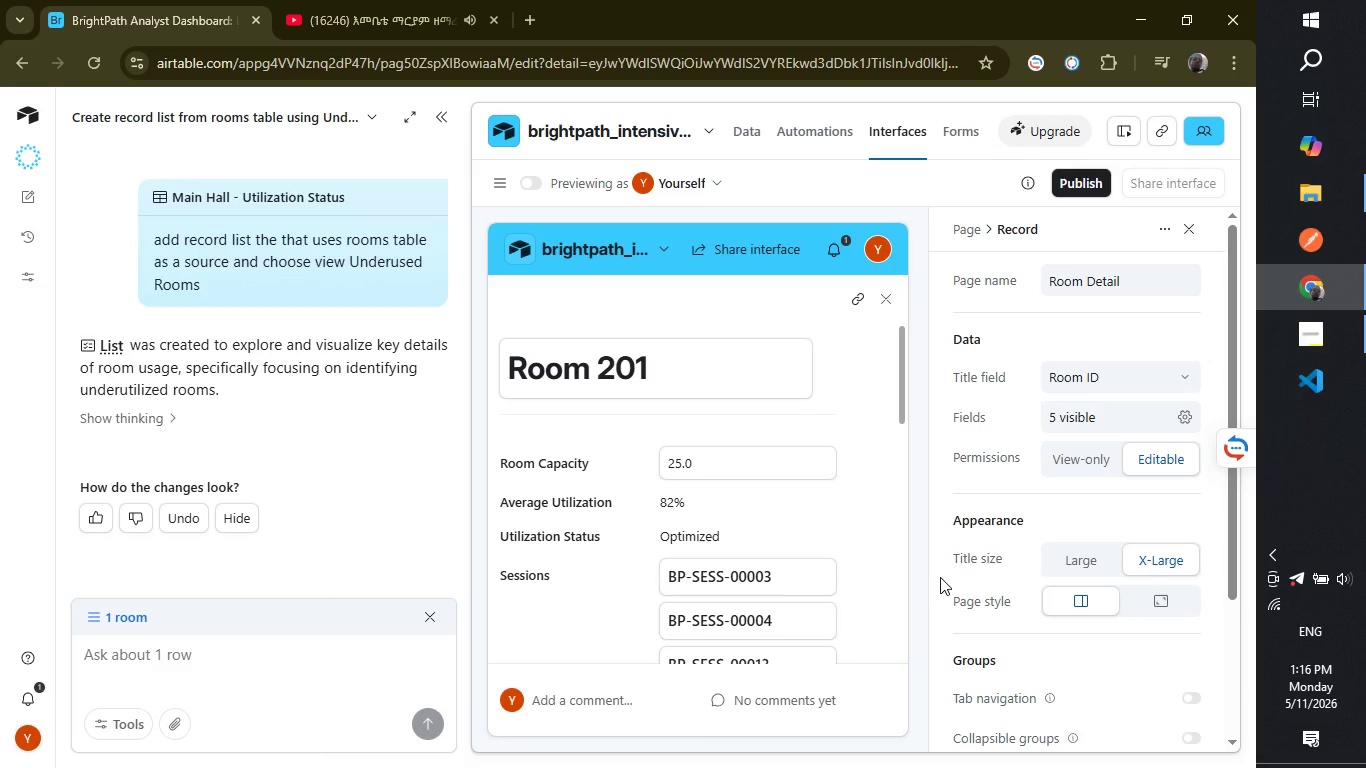 
wait(13.1)
 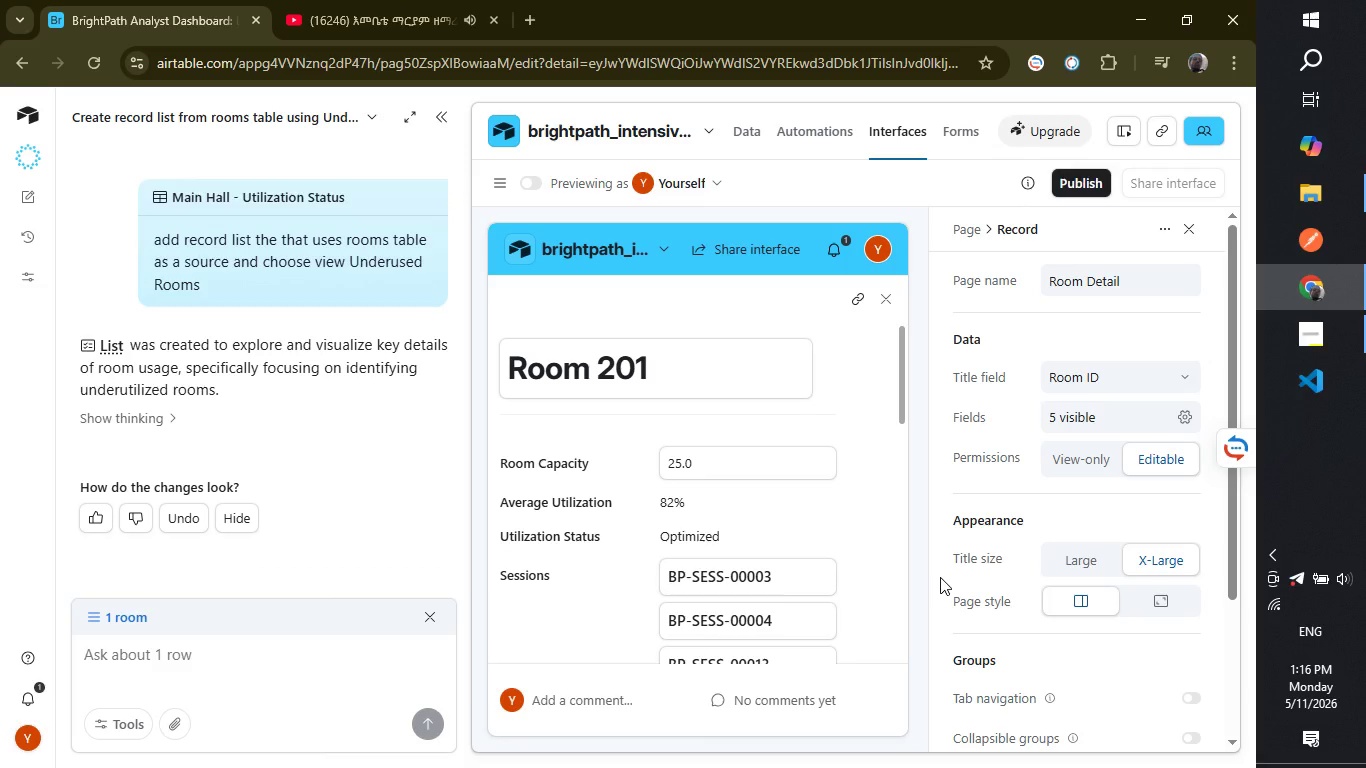 
left_click([1110, 411])
 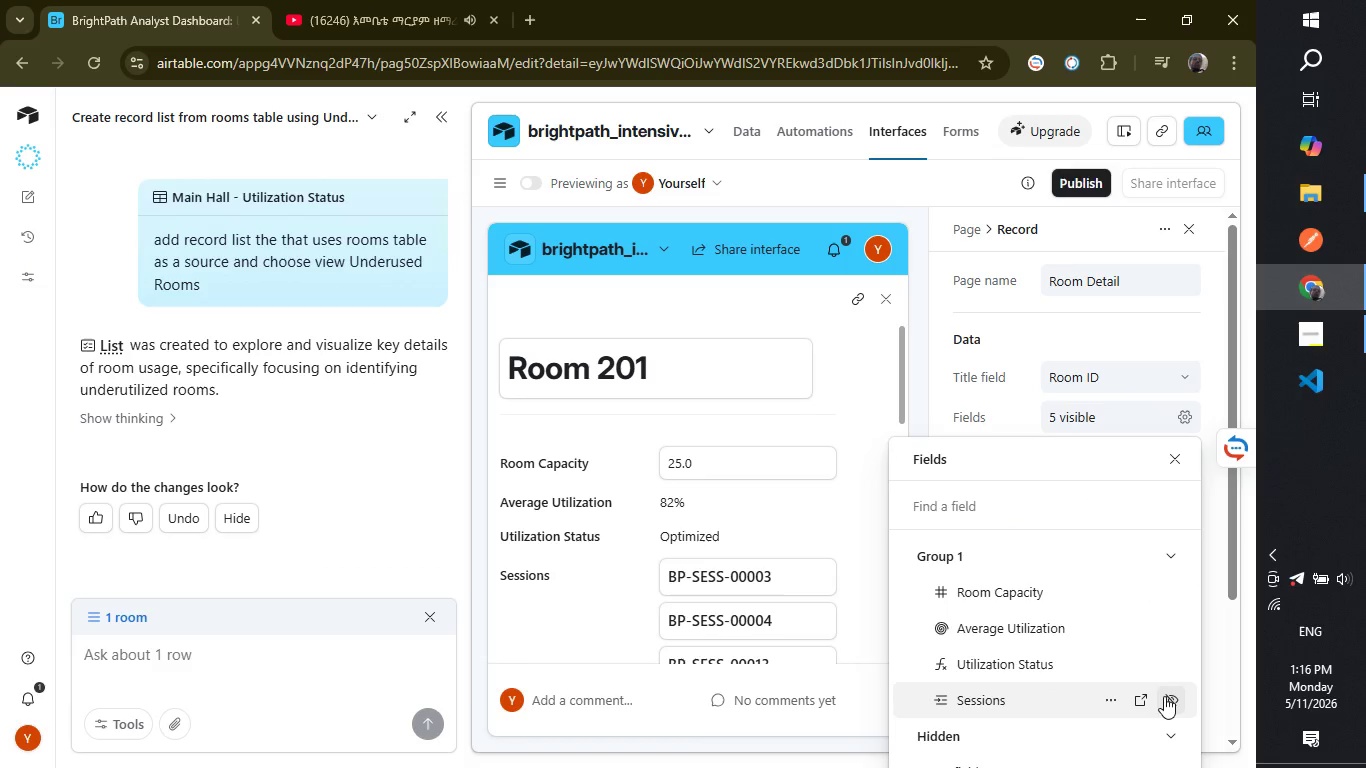 
wait(5.78)
 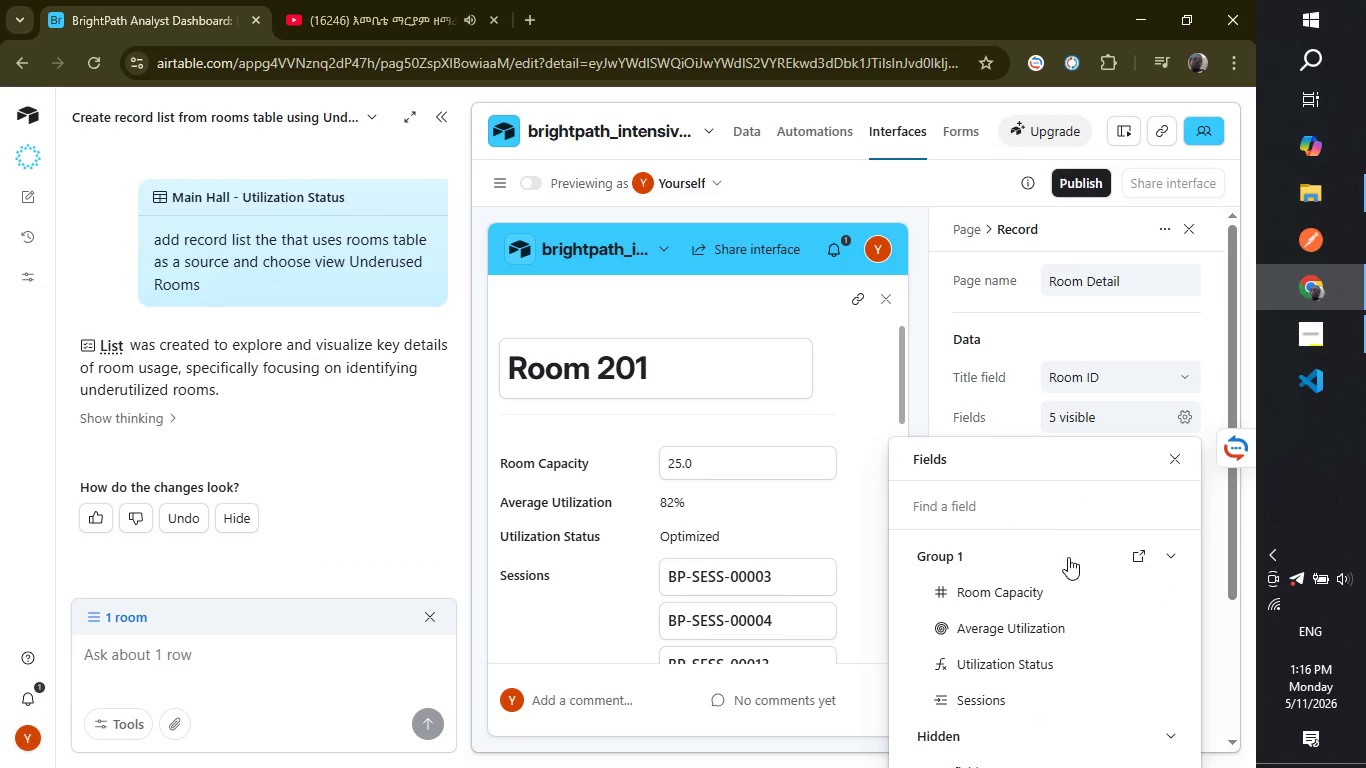 
left_click([1166, 696])
 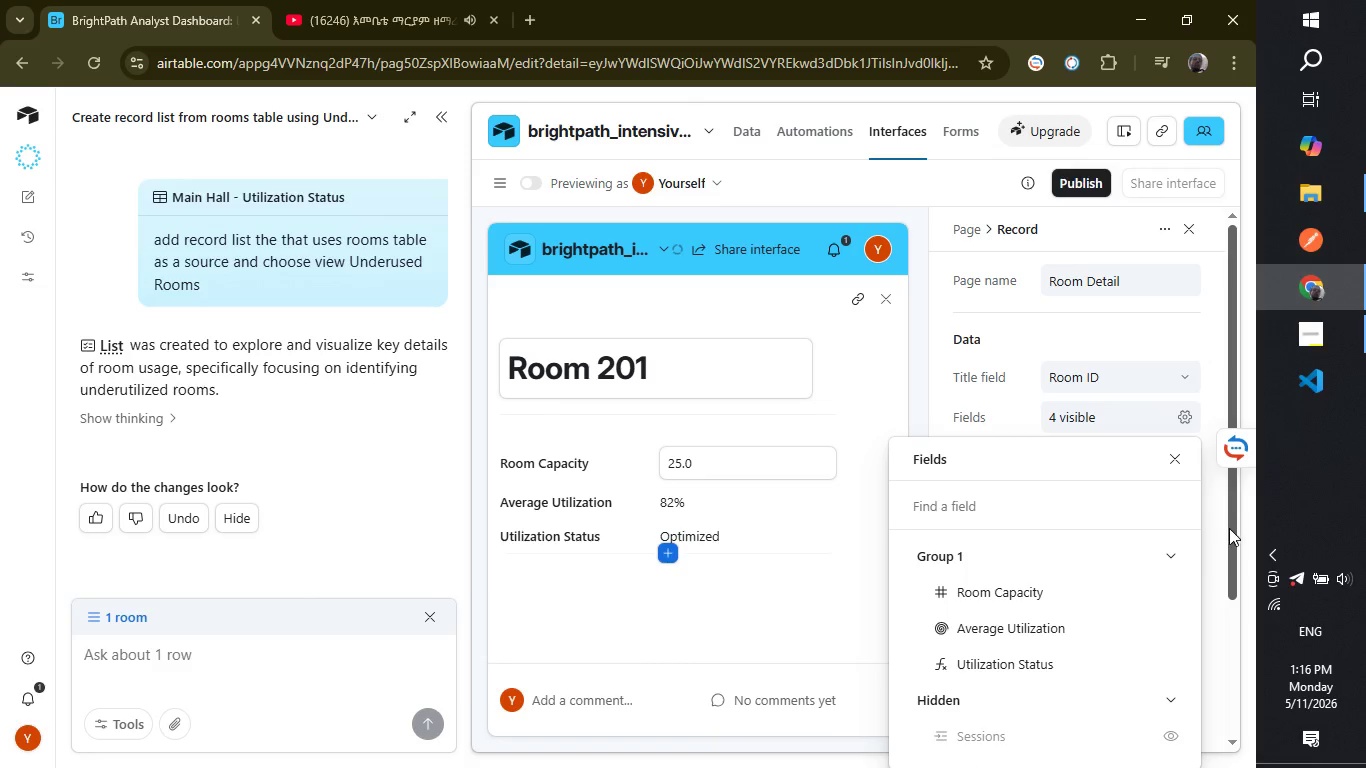 
left_click_drag(start_coordinate=[1230, 530], to_coordinate=[1230, 553])
 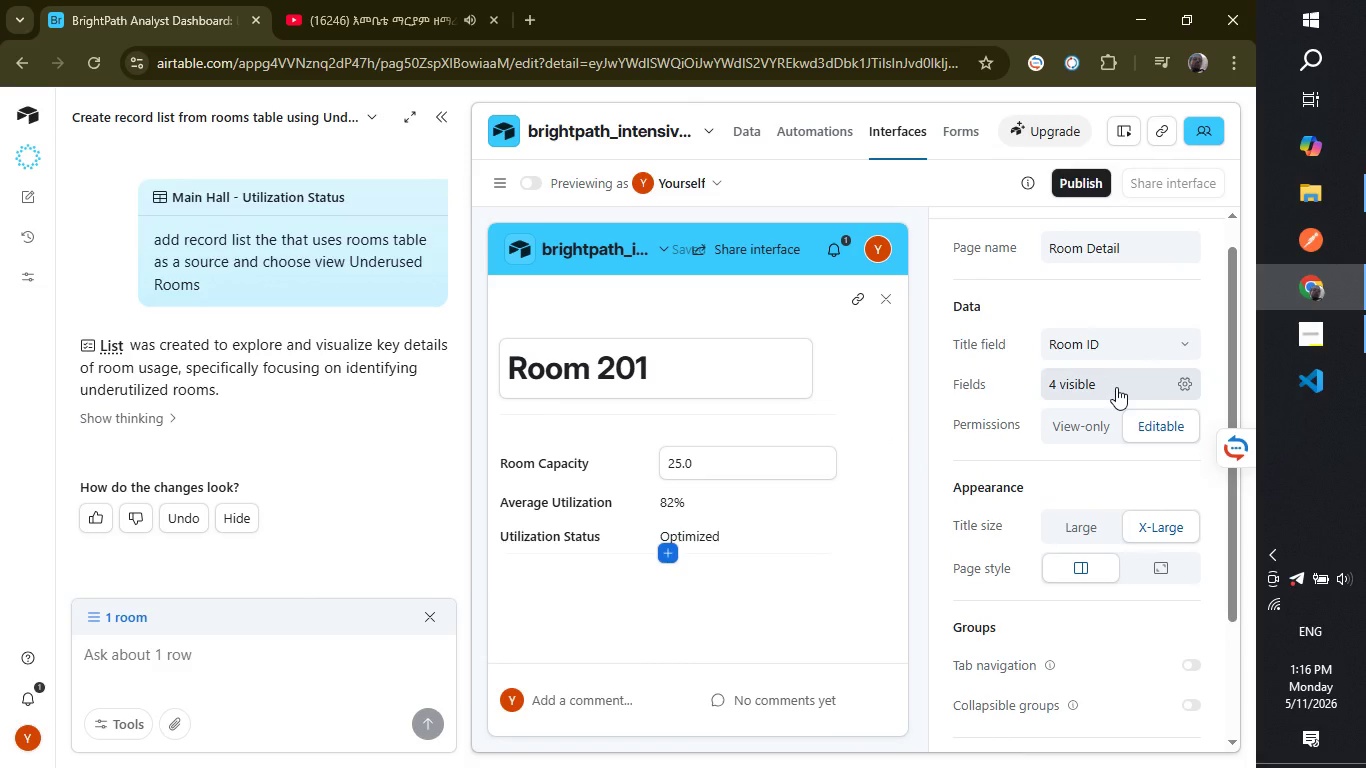 
left_click([1116, 386])
 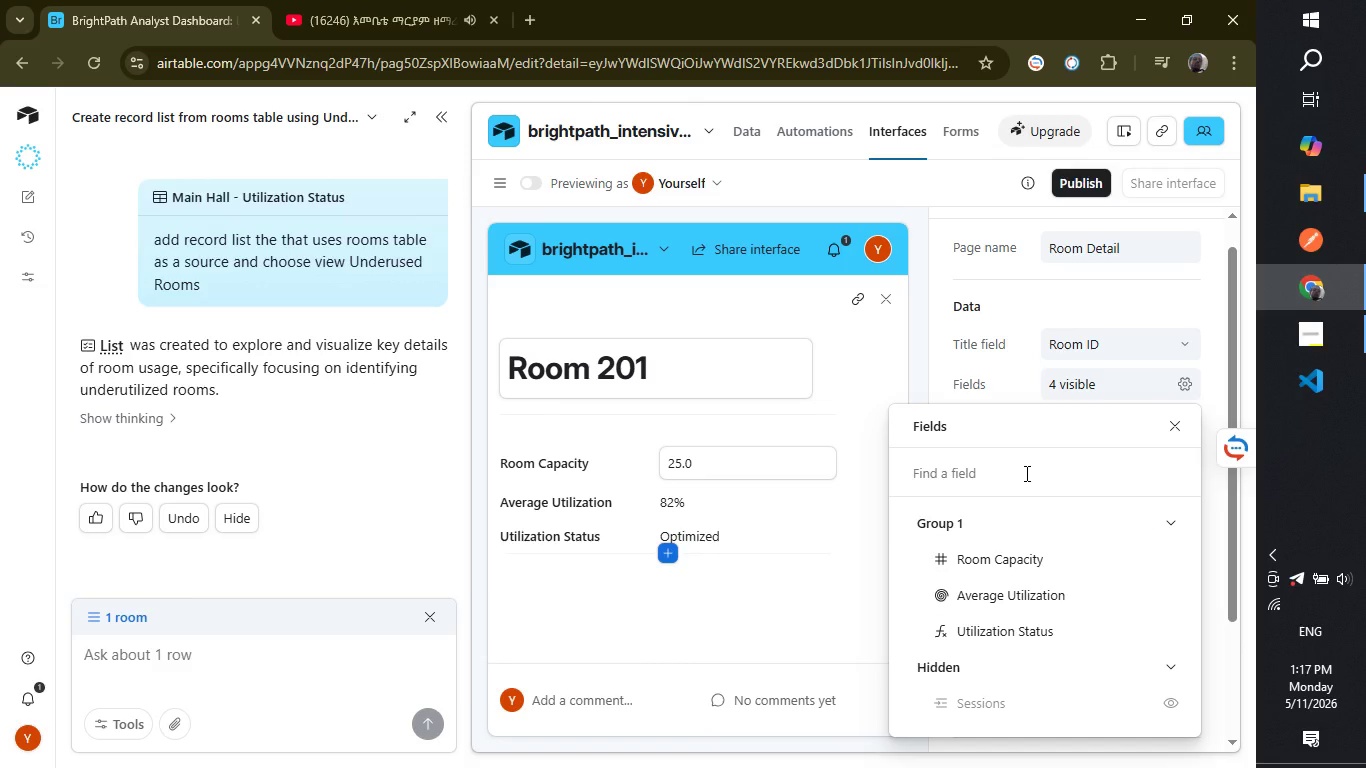 
wait(15.61)
 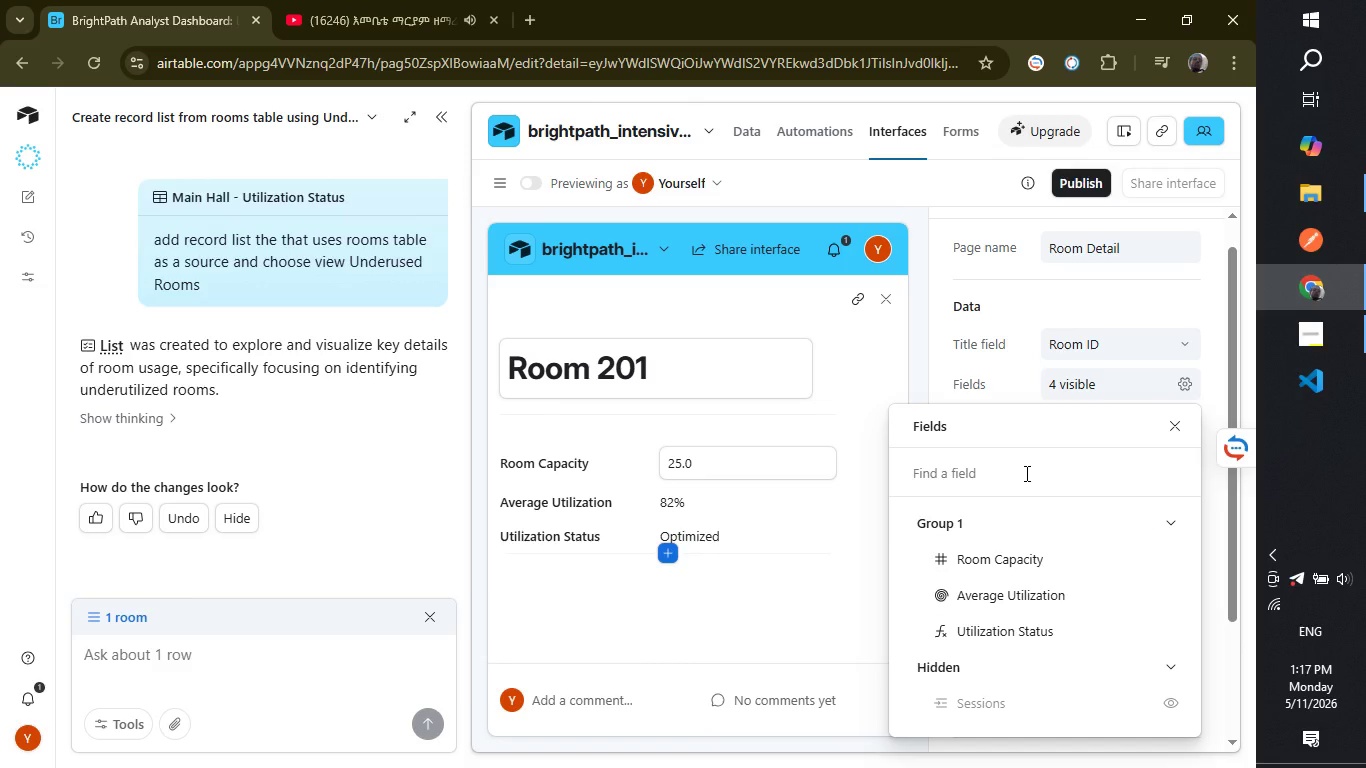 
left_click([1168, 517])
 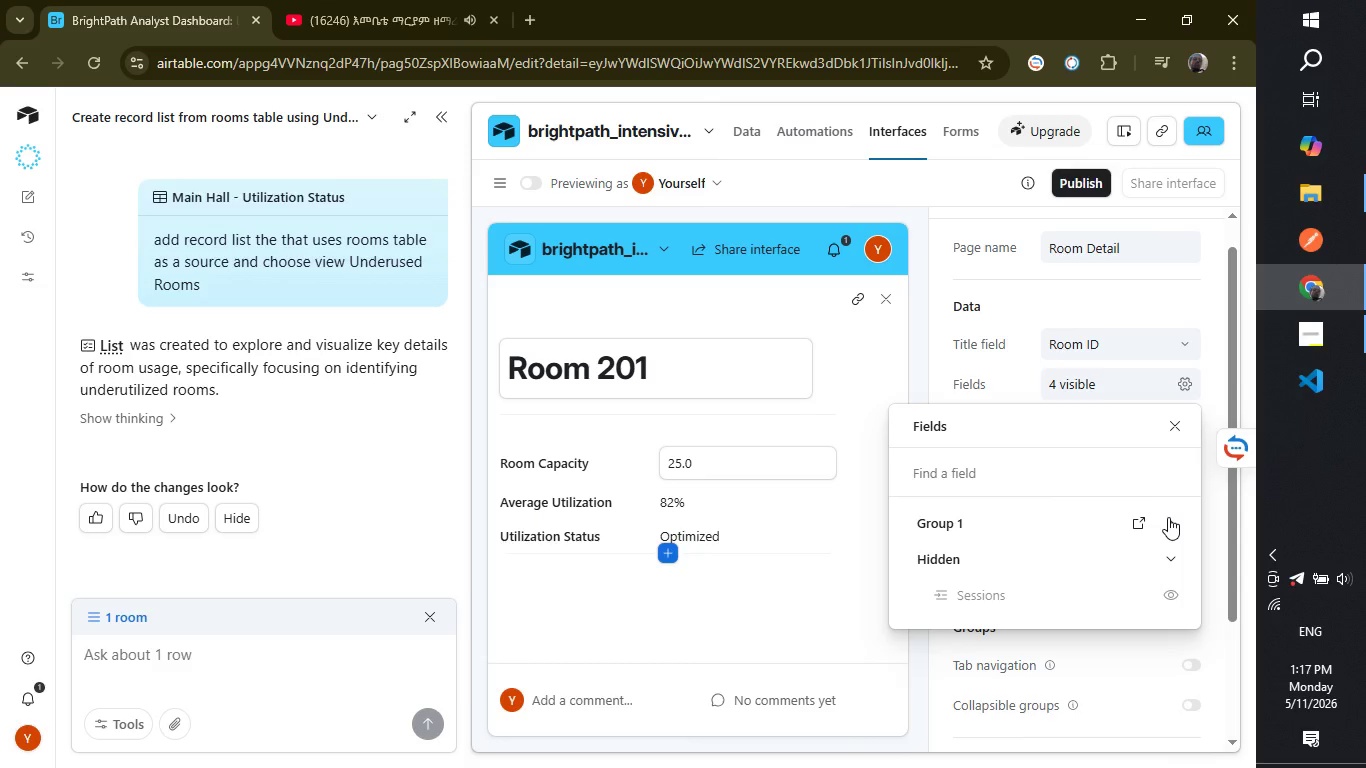 
left_click([1168, 517])
 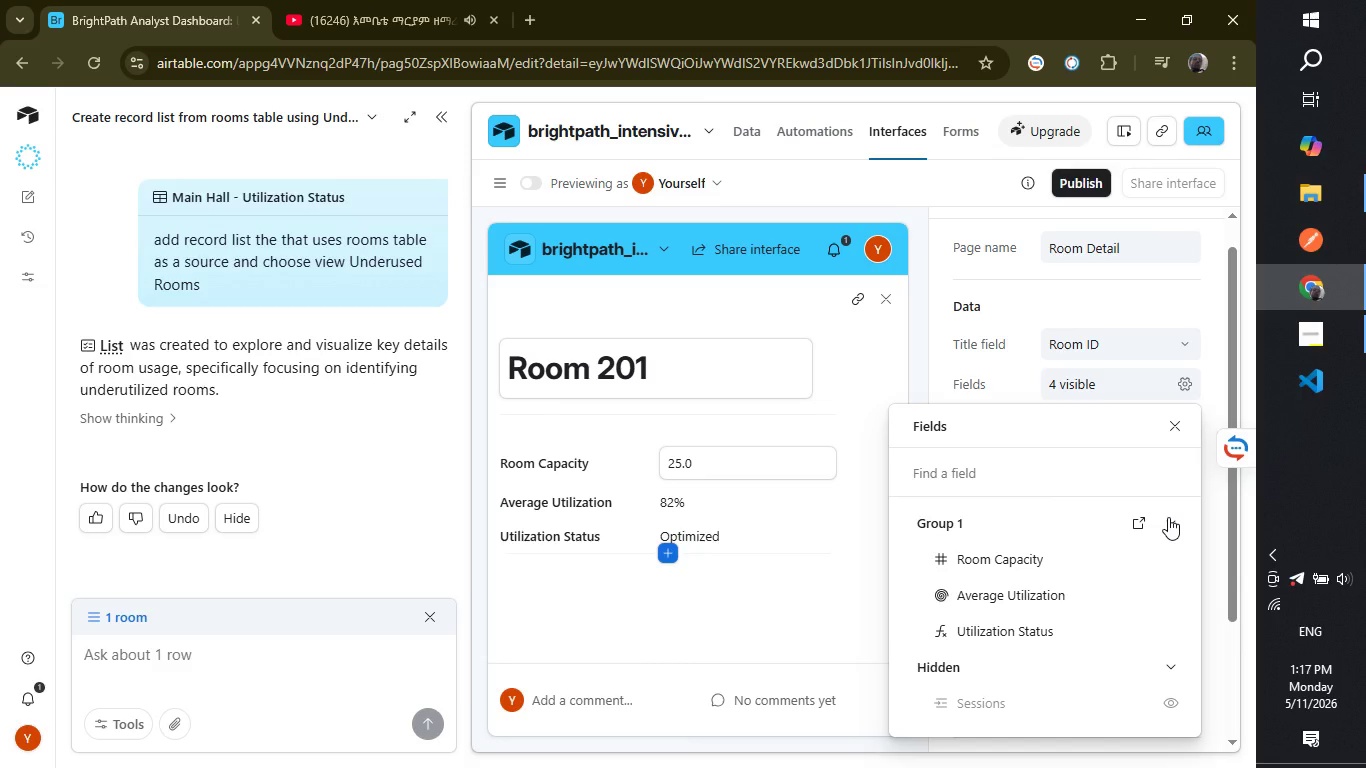 
wait(30.94)
 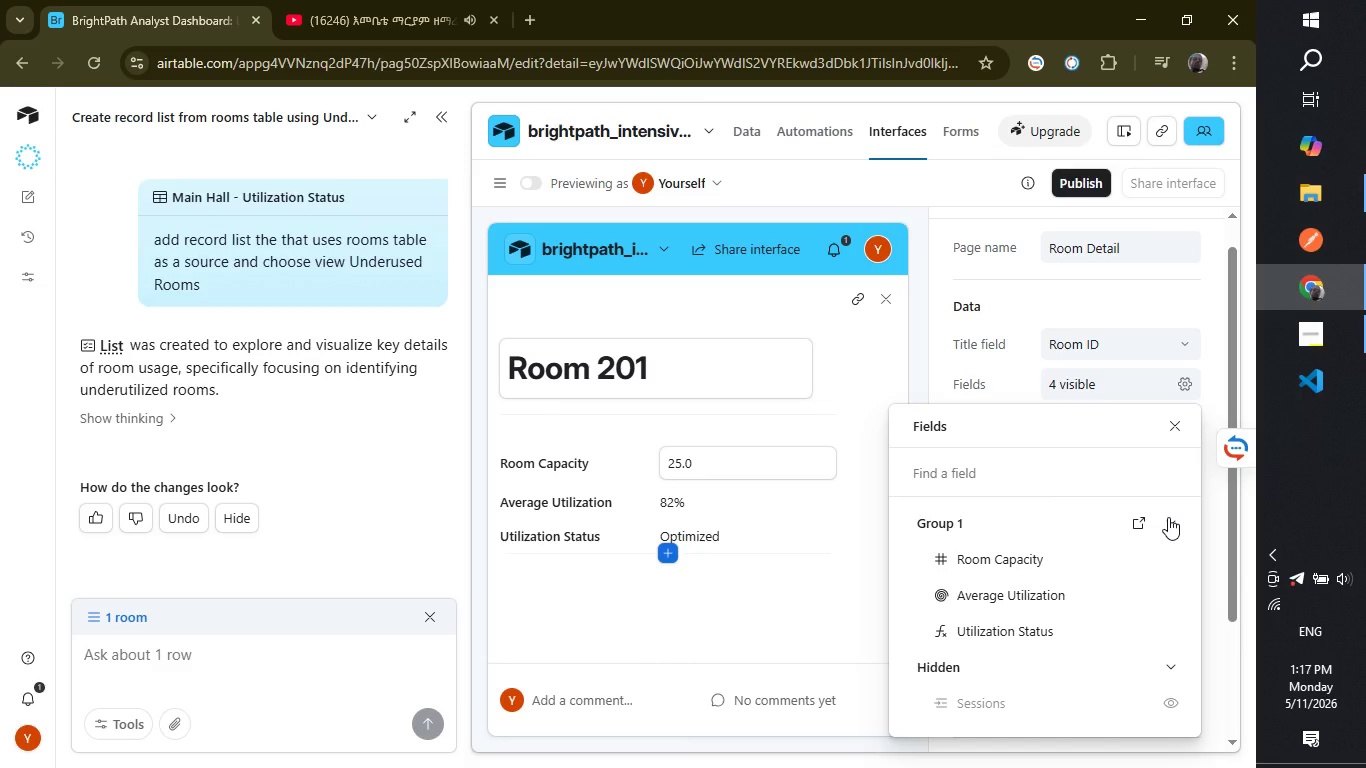 
left_click([445, 117])
 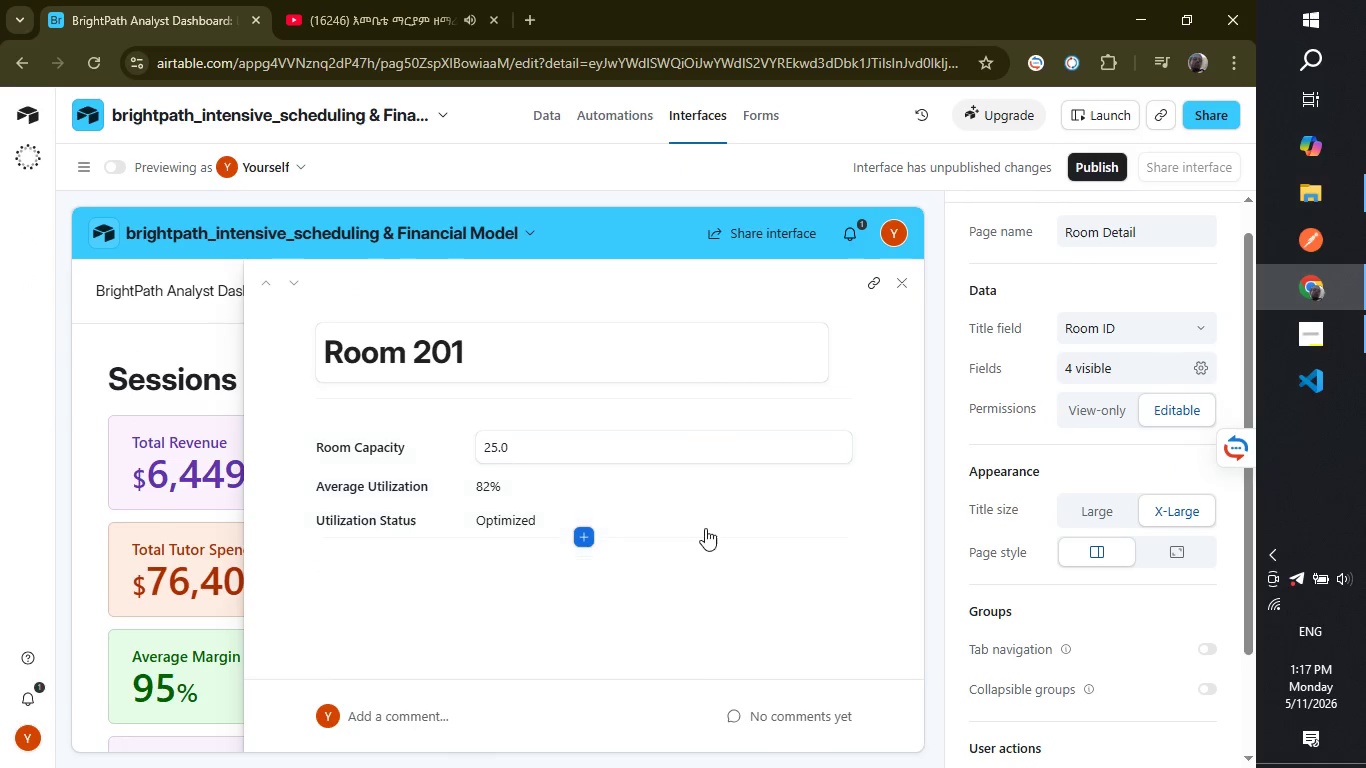 
wait(7.55)
 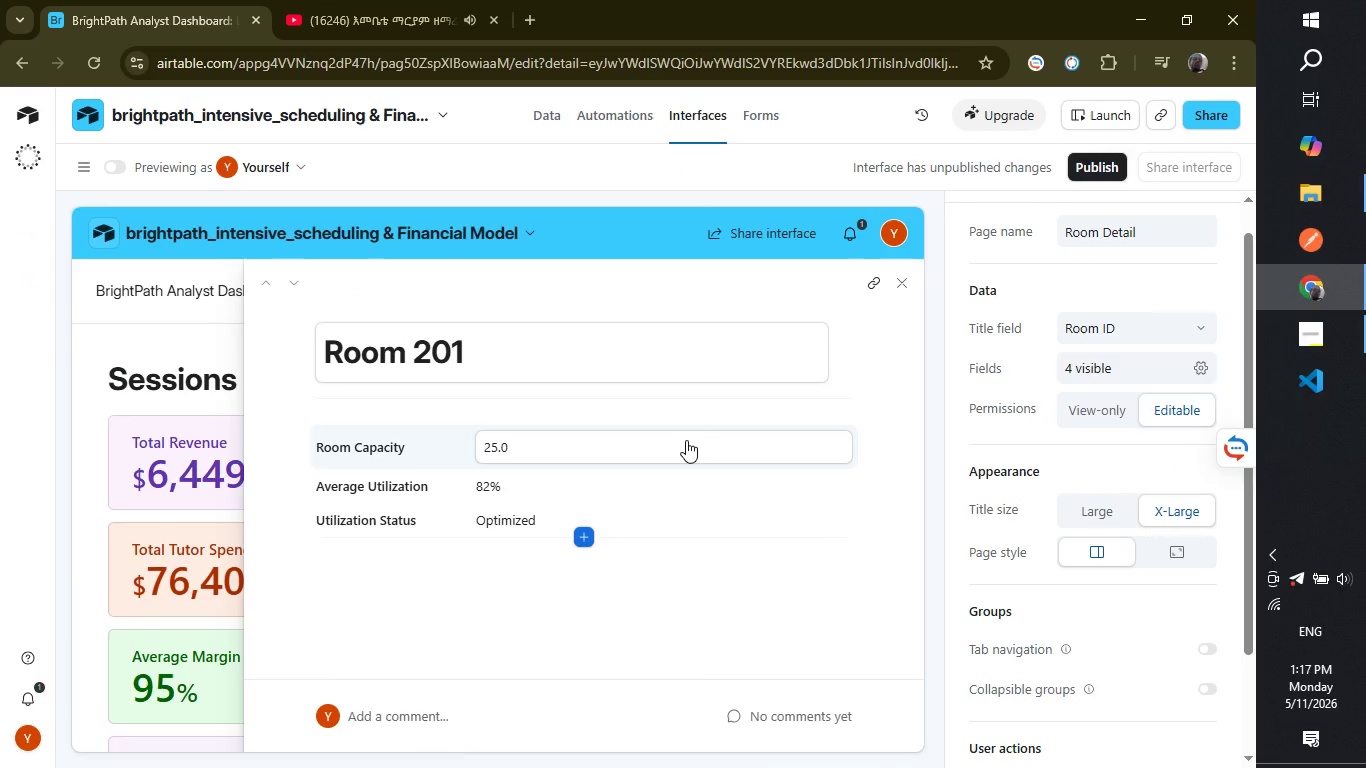 
hold_key(key=ArrowUp, duration=0.55)
 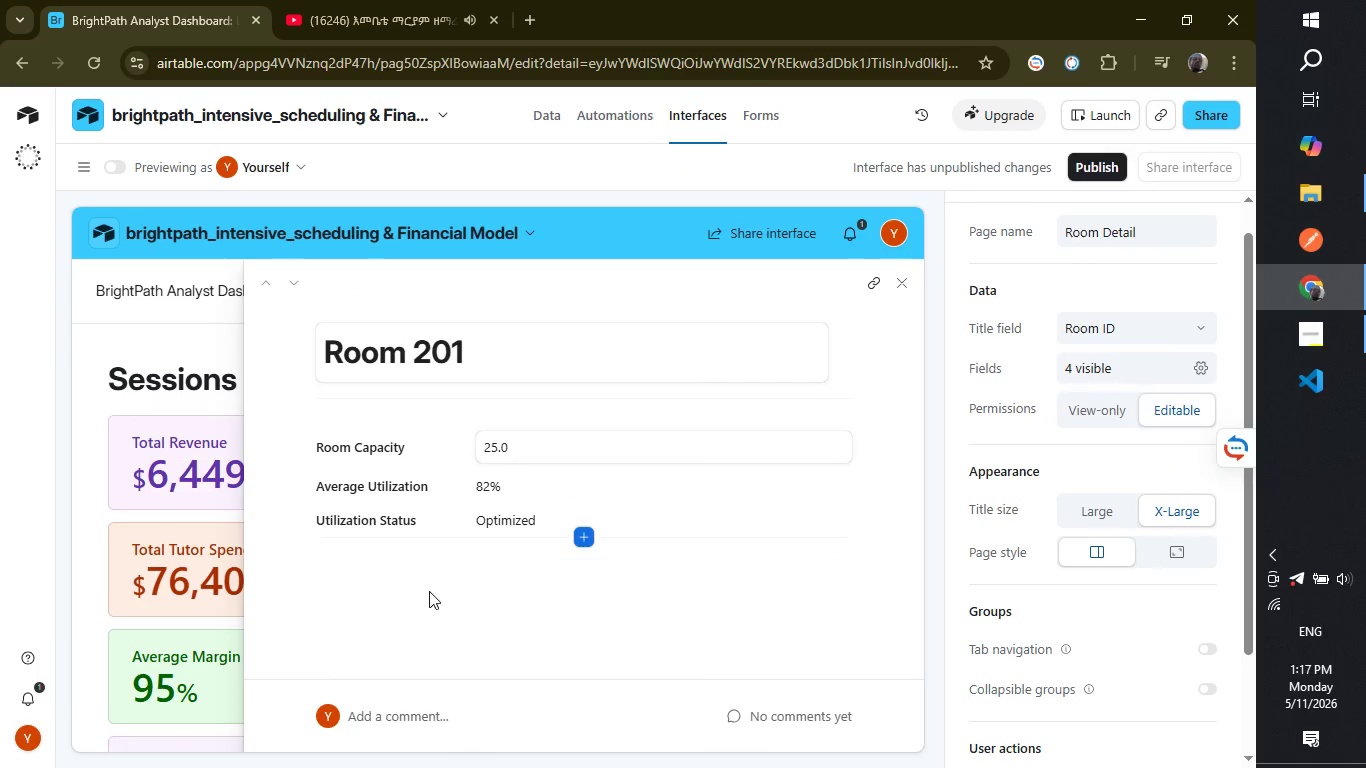 
left_click([429, 591])
 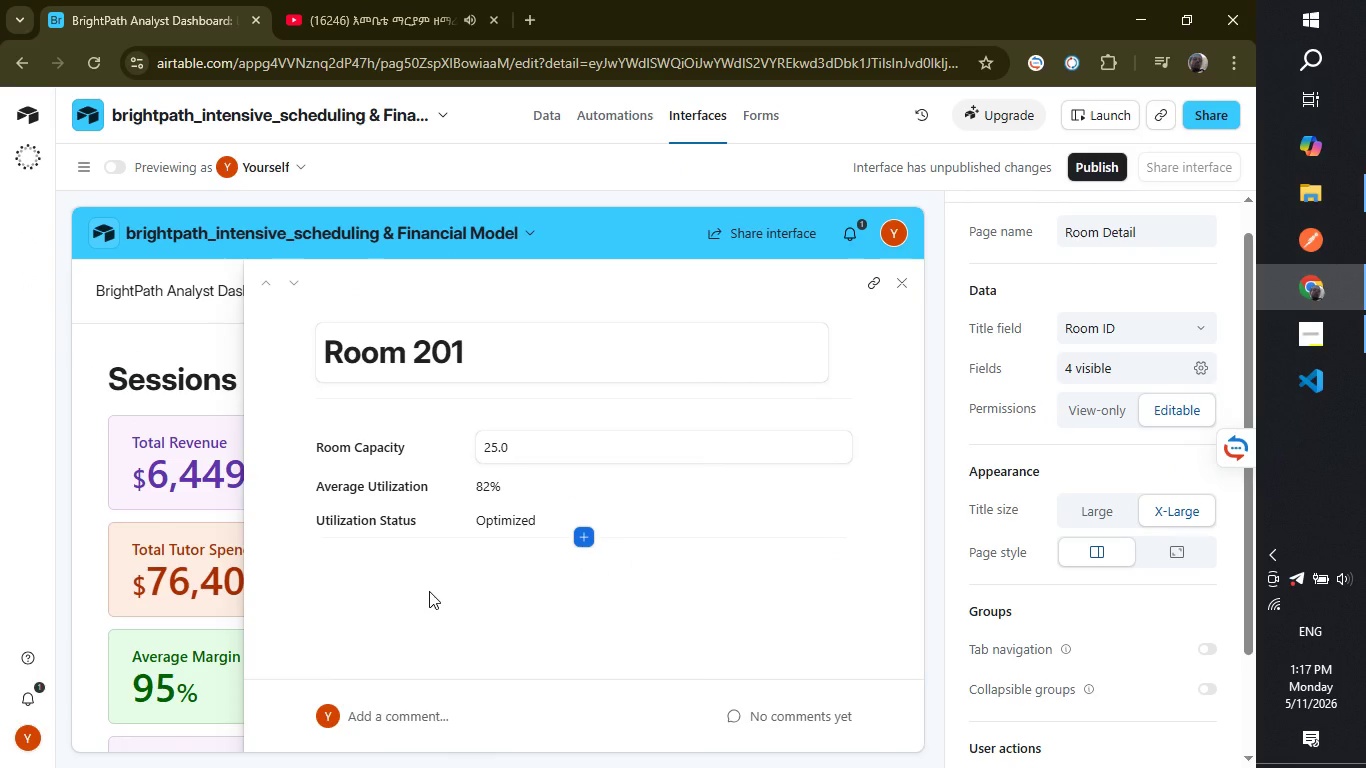 
hold_key(key=ArrowUp, duration=0.48)
 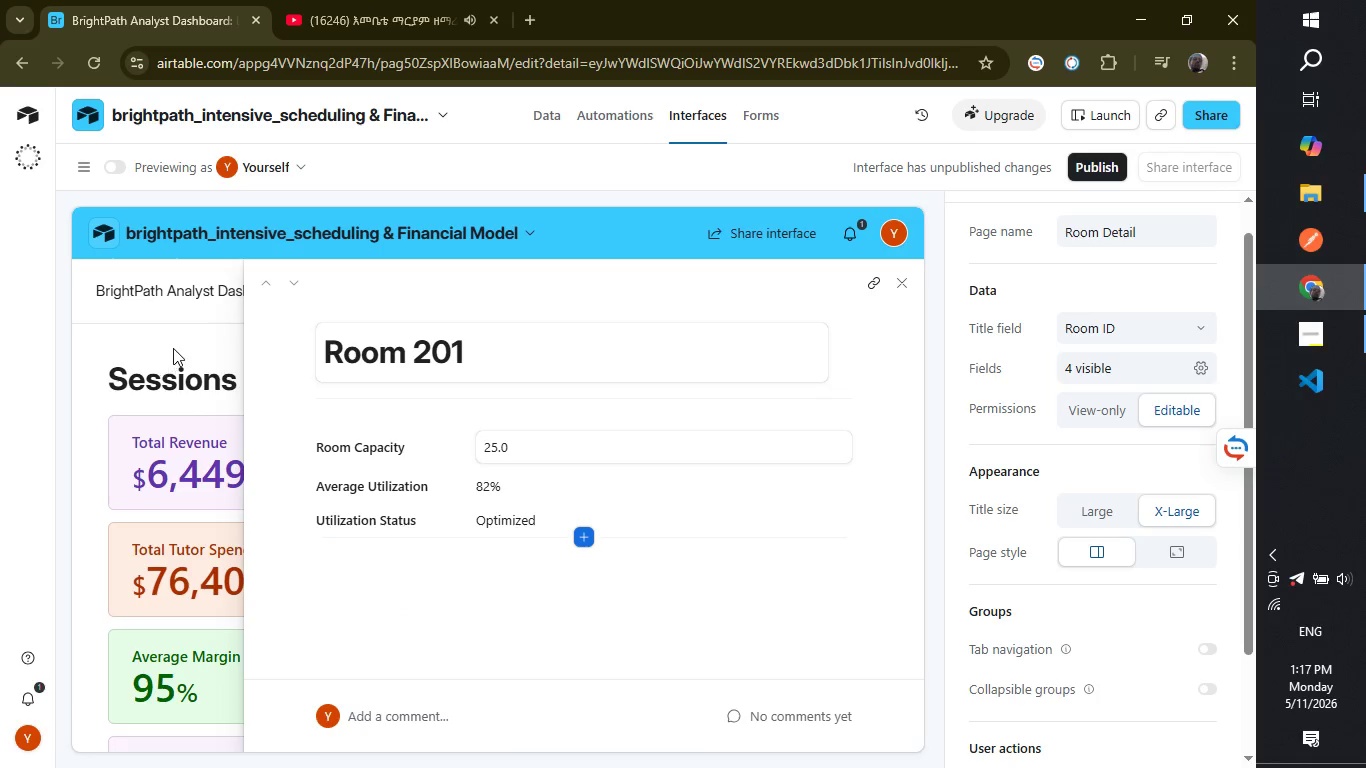 
left_click([175, 348])
 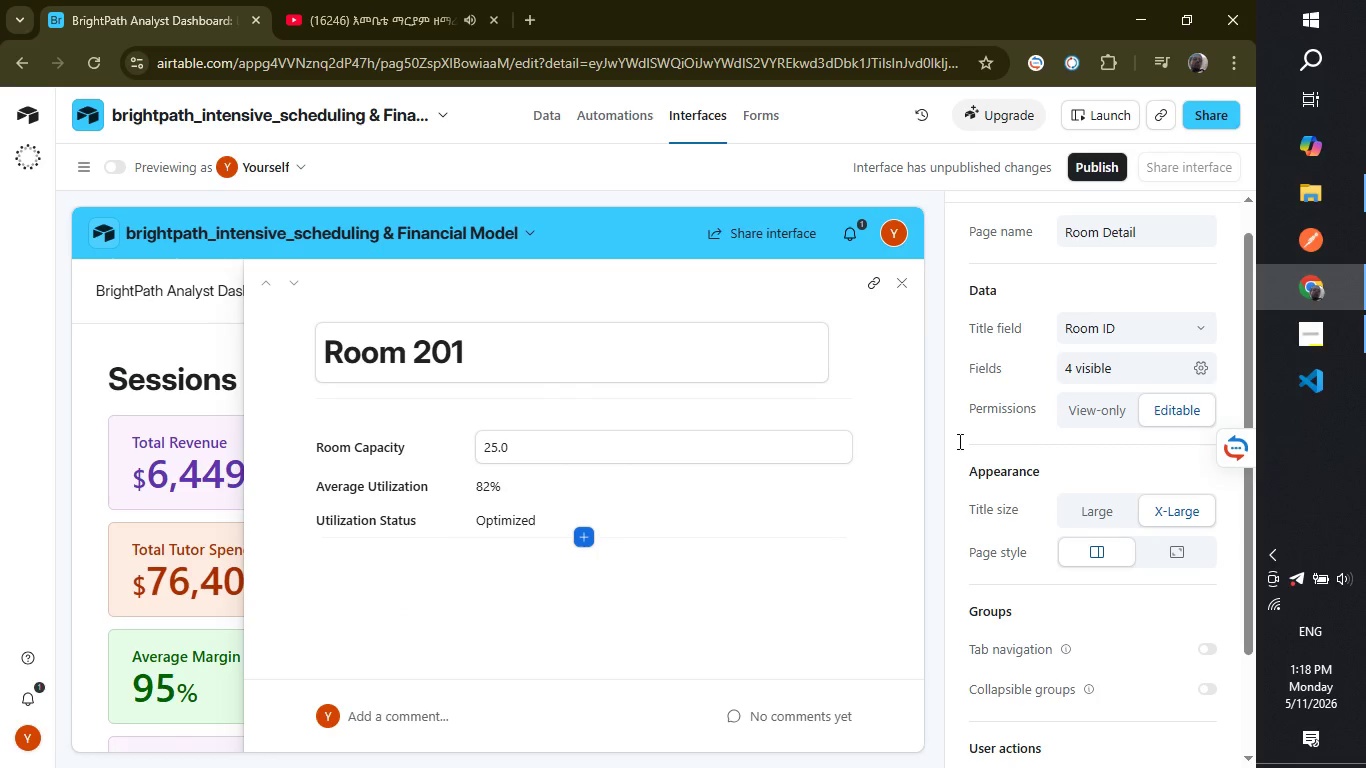 
wait(7.72)
 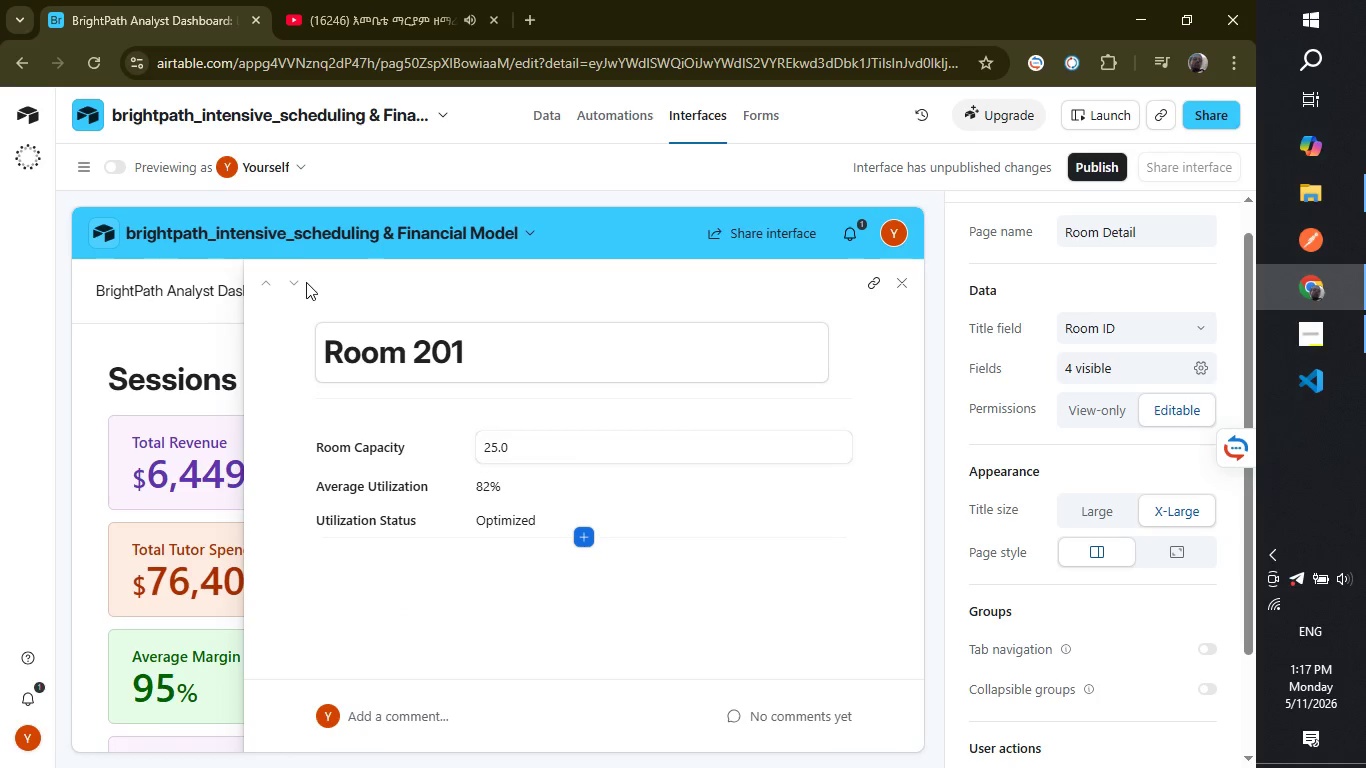 
left_click([903, 280])
 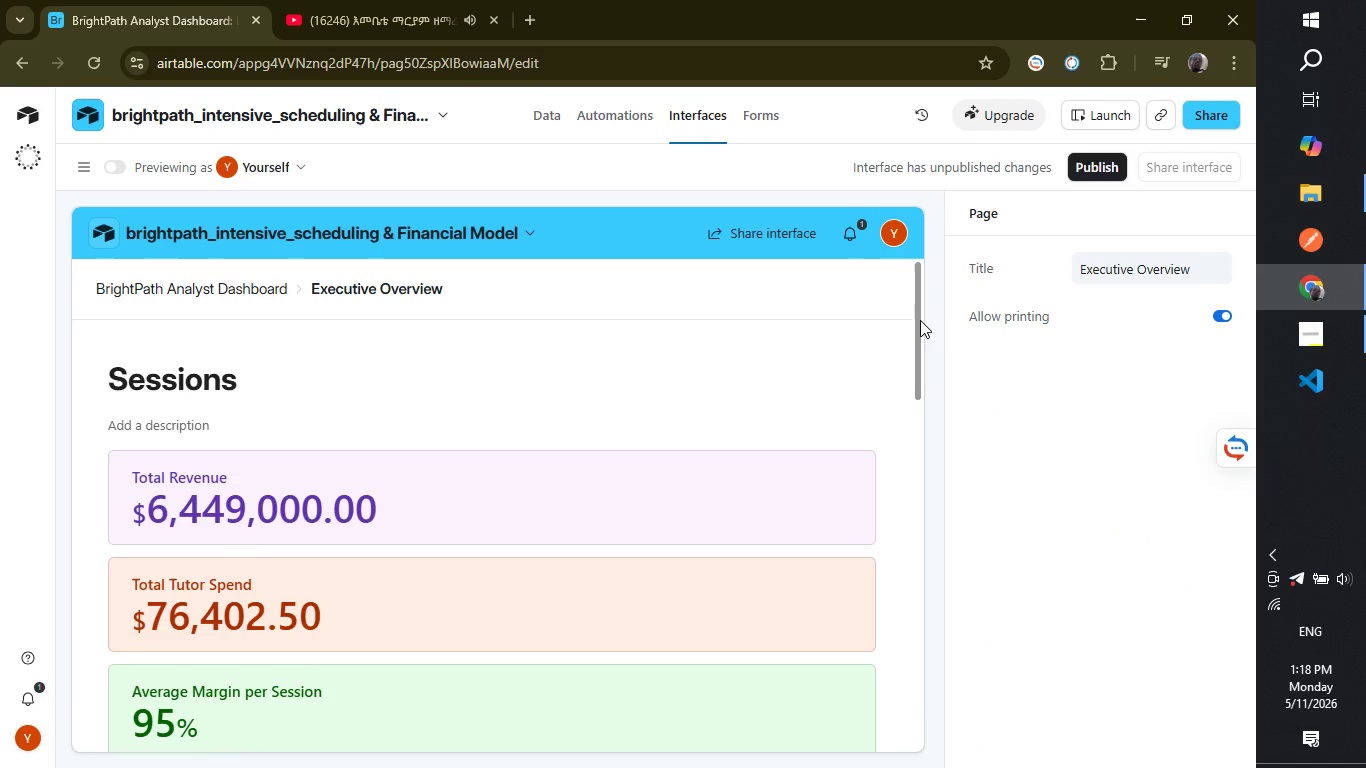 
left_click_drag(start_coordinate=[919, 320], to_coordinate=[888, 614])
 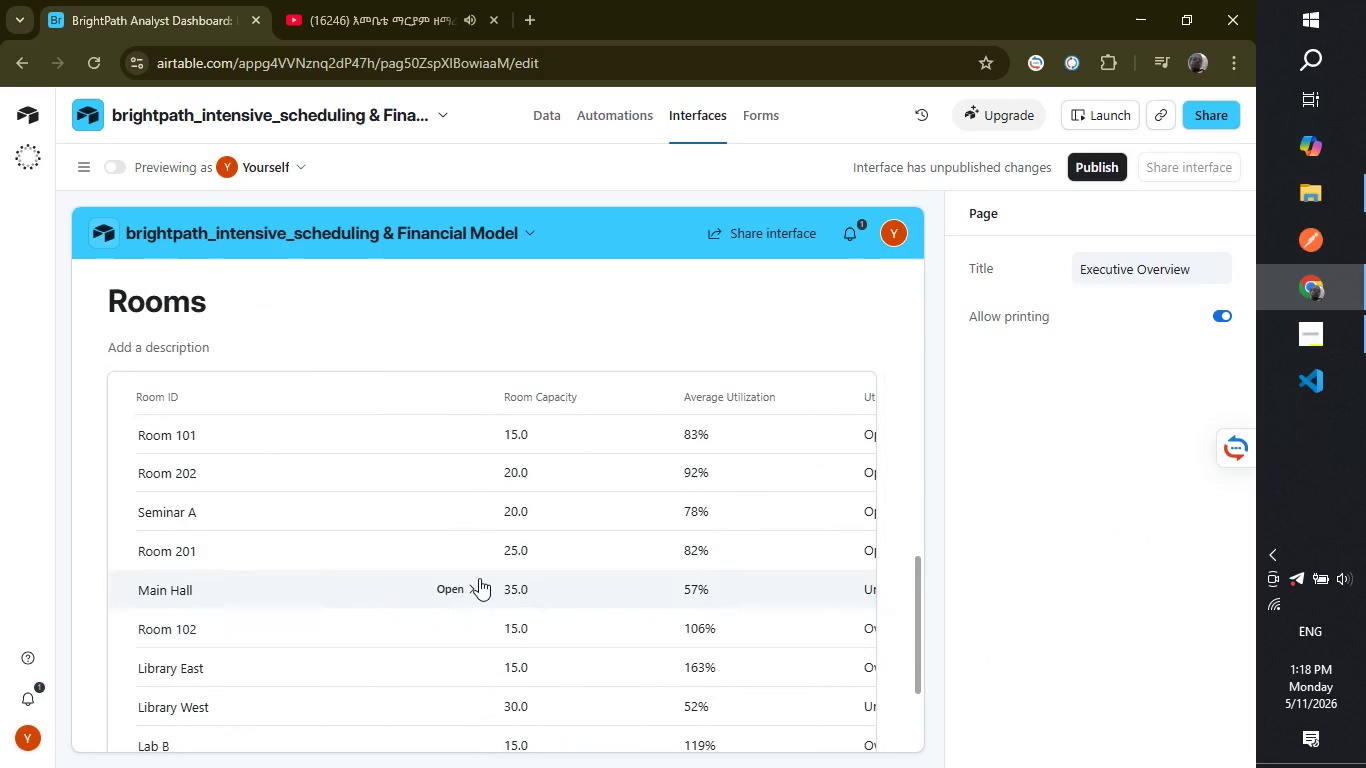 
left_click([479, 578])
 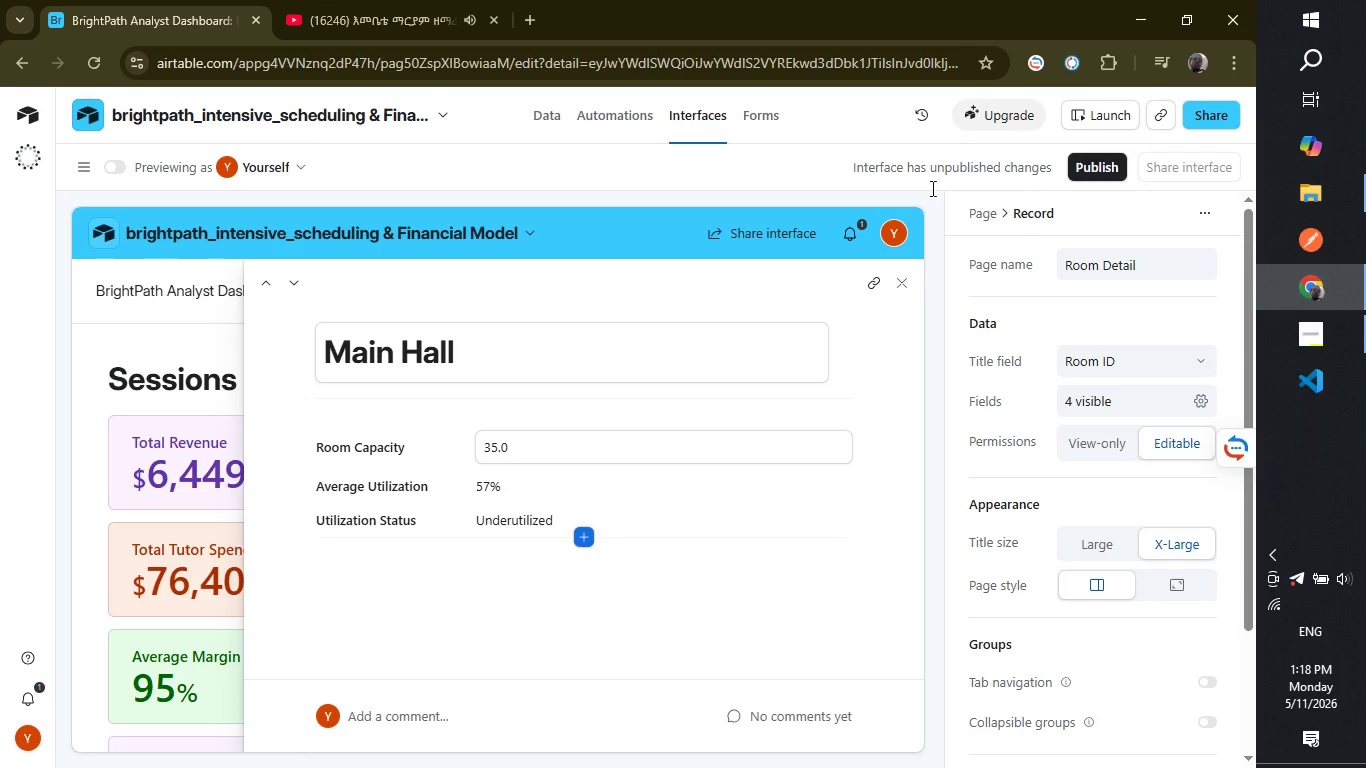 
left_click([908, 278])
 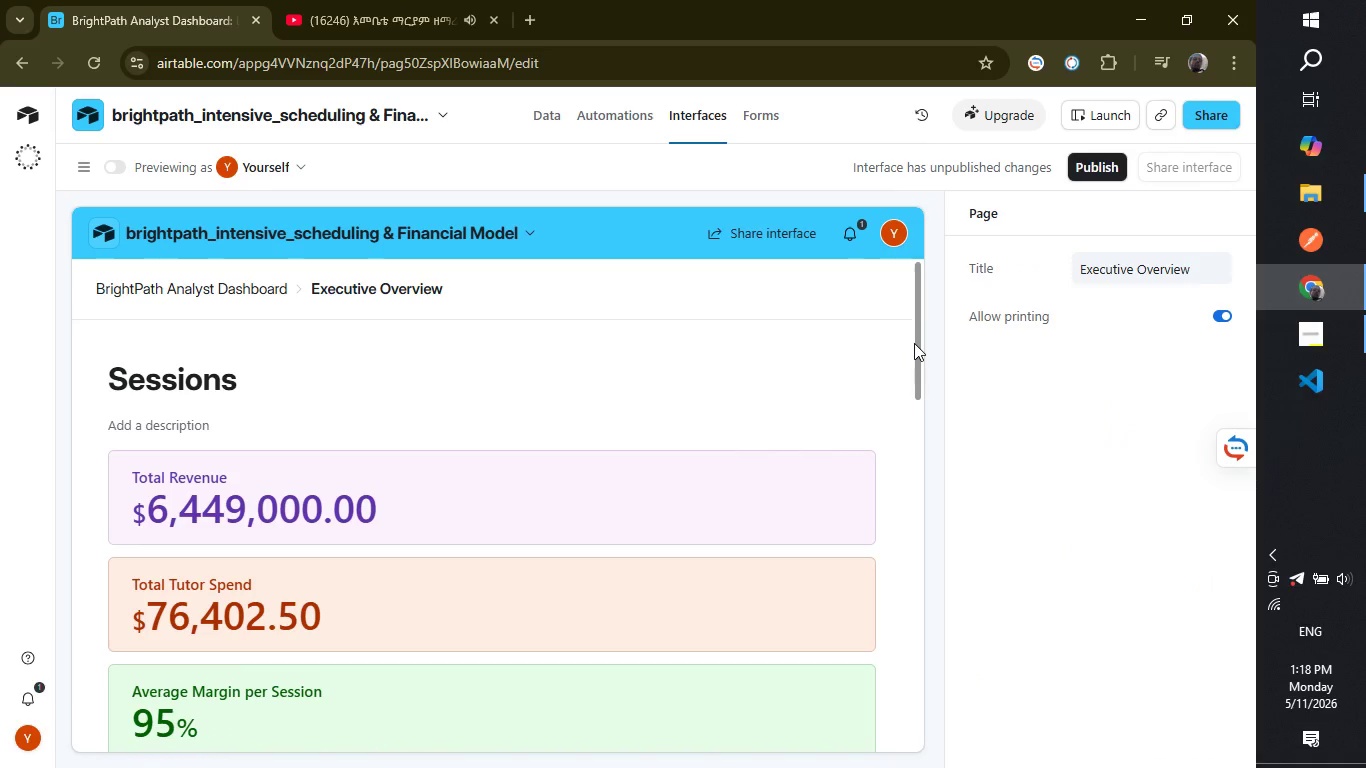 
left_click_drag(start_coordinate=[916, 344], to_coordinate=[878, 593])
 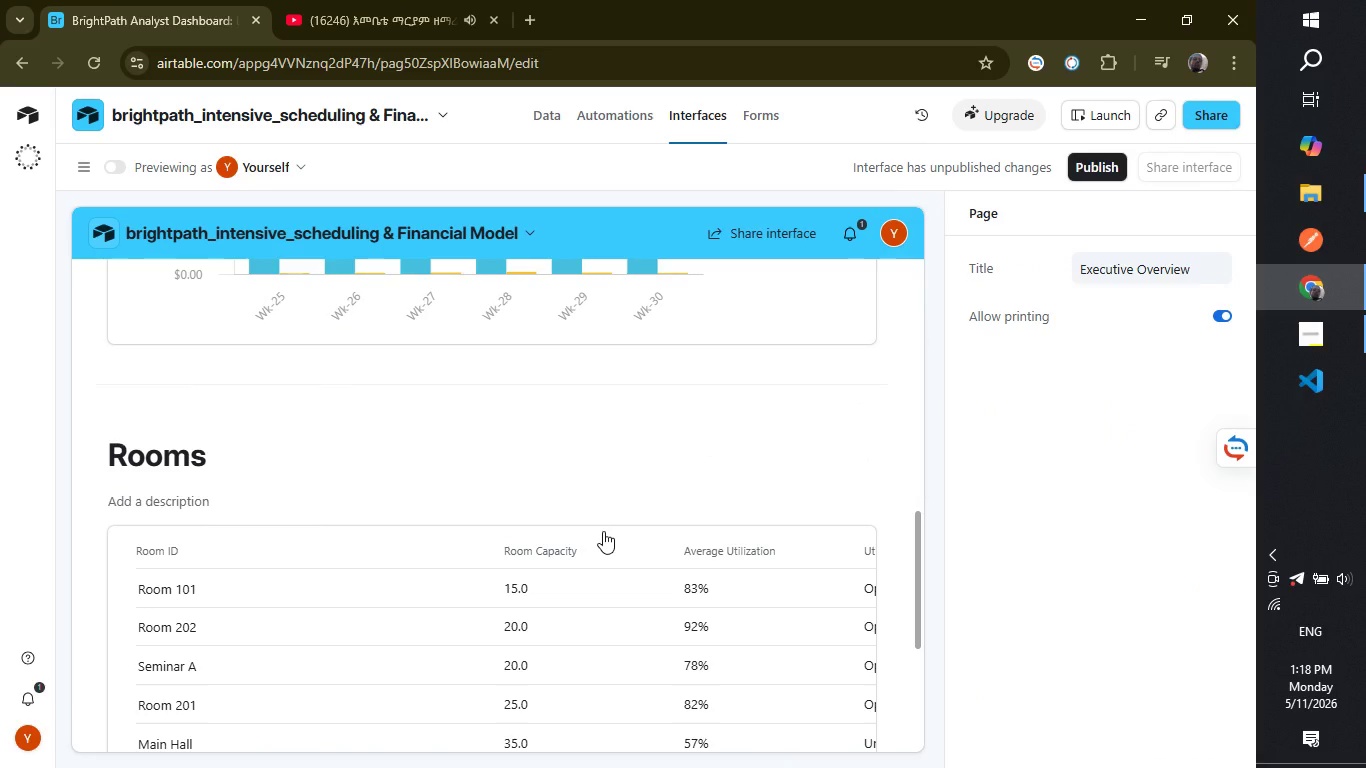 
left_click([604, 531])
 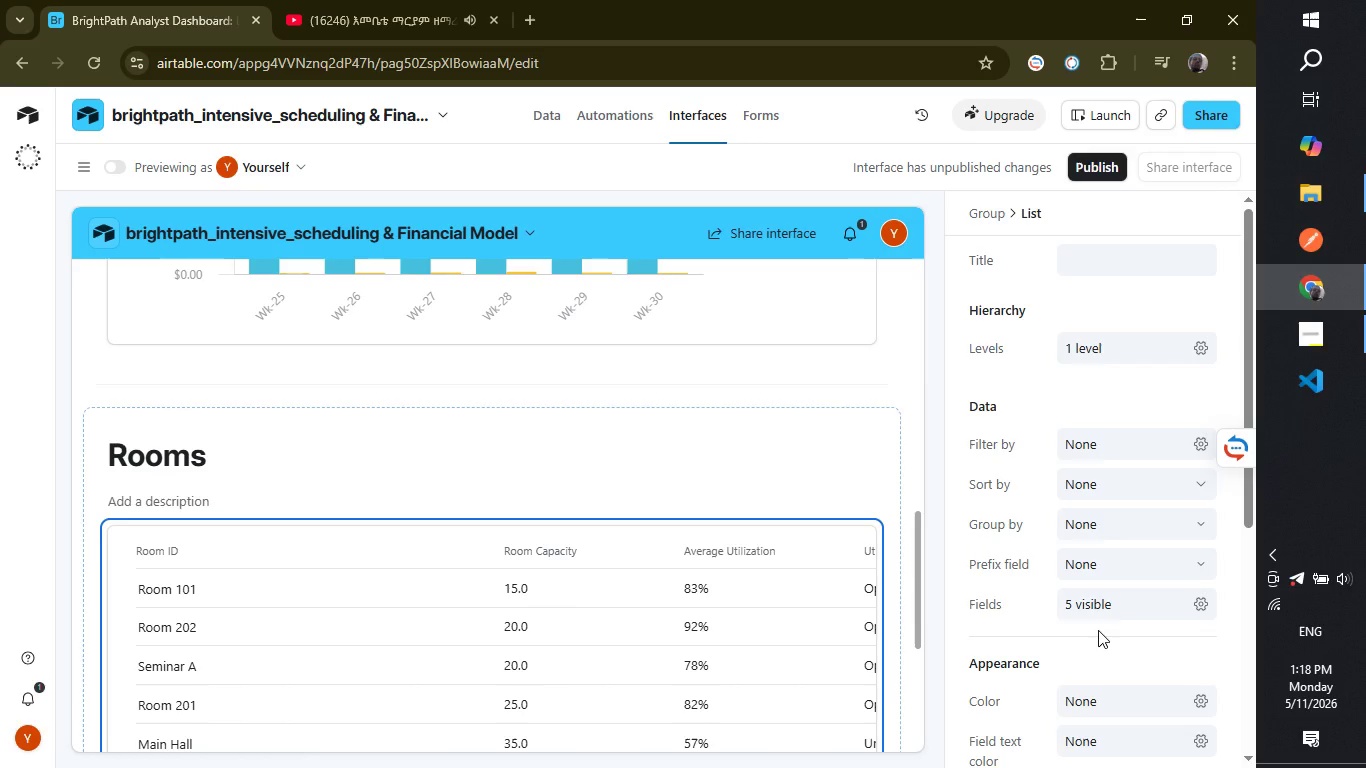 
left_click([1106, 612])
 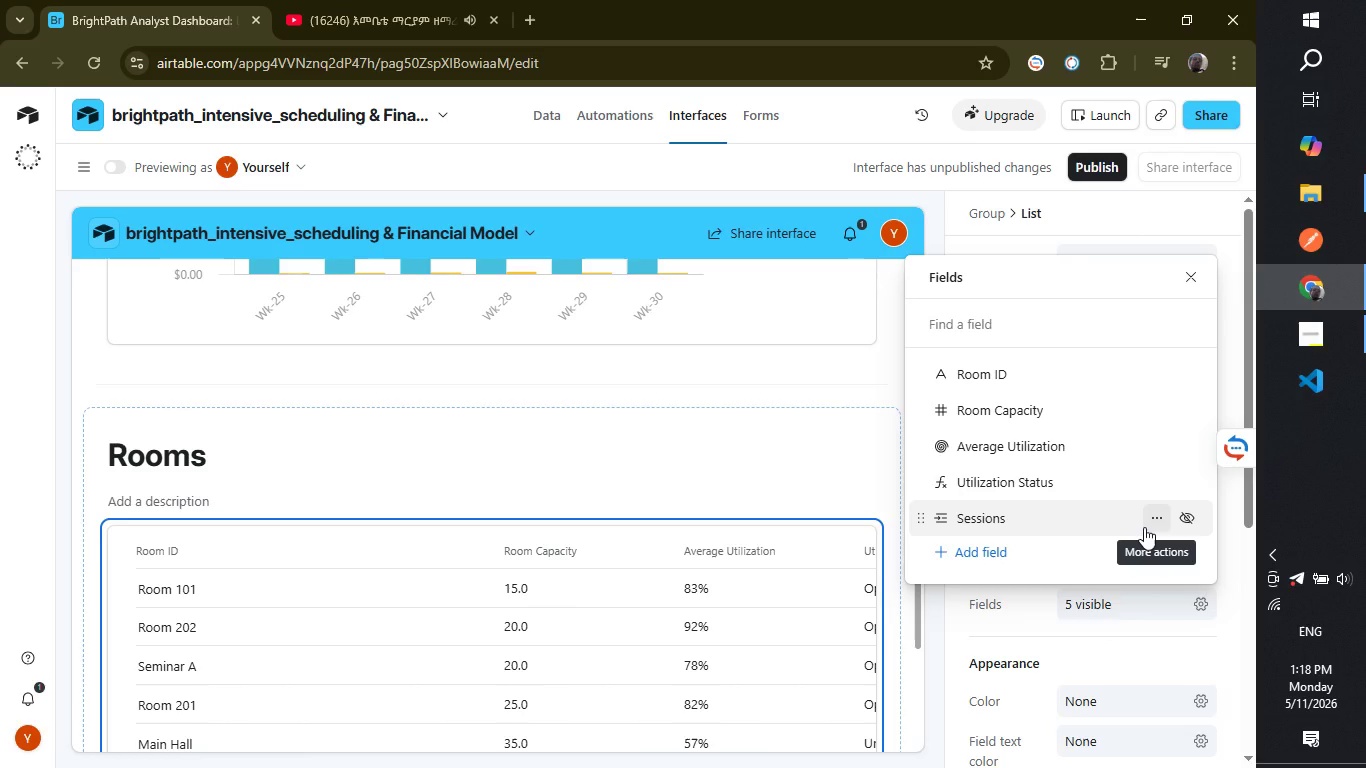 
wait(18.3)
 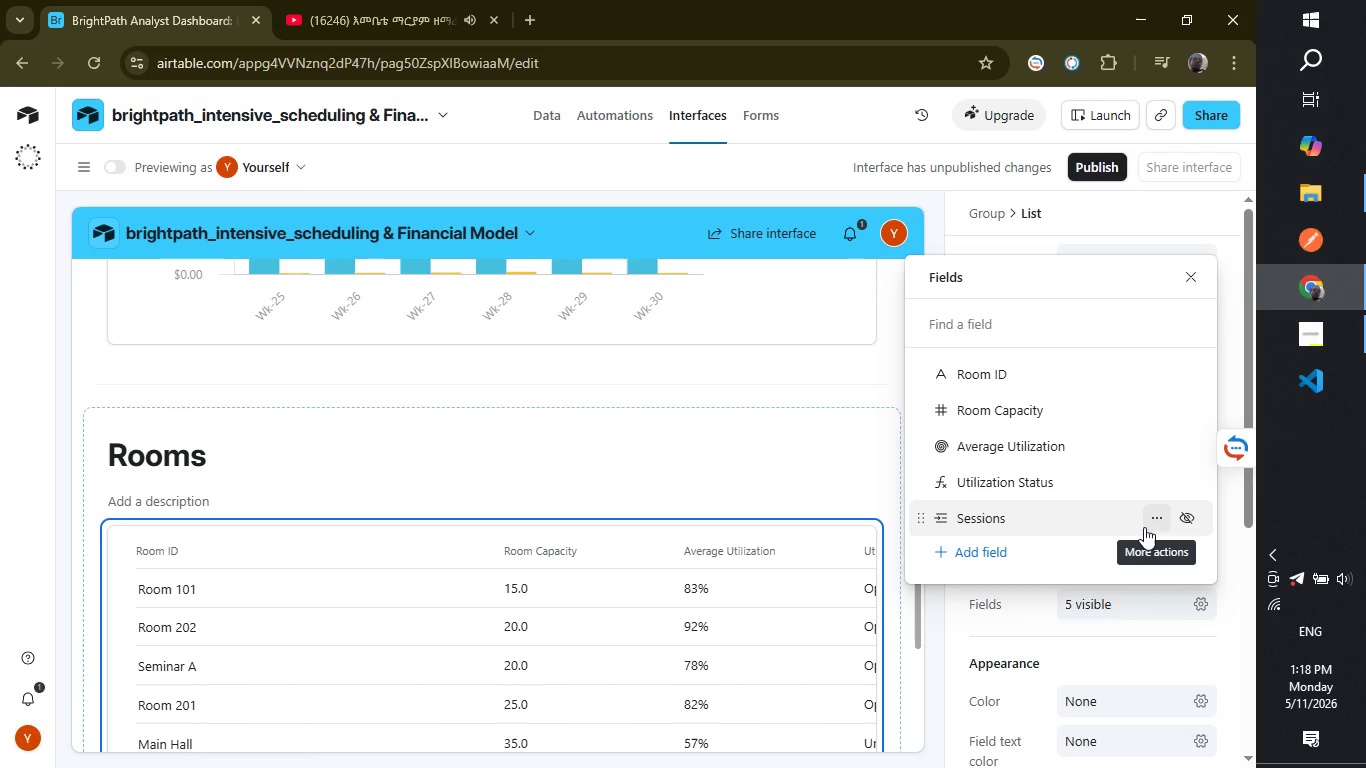 
left_click([1192, 519])
 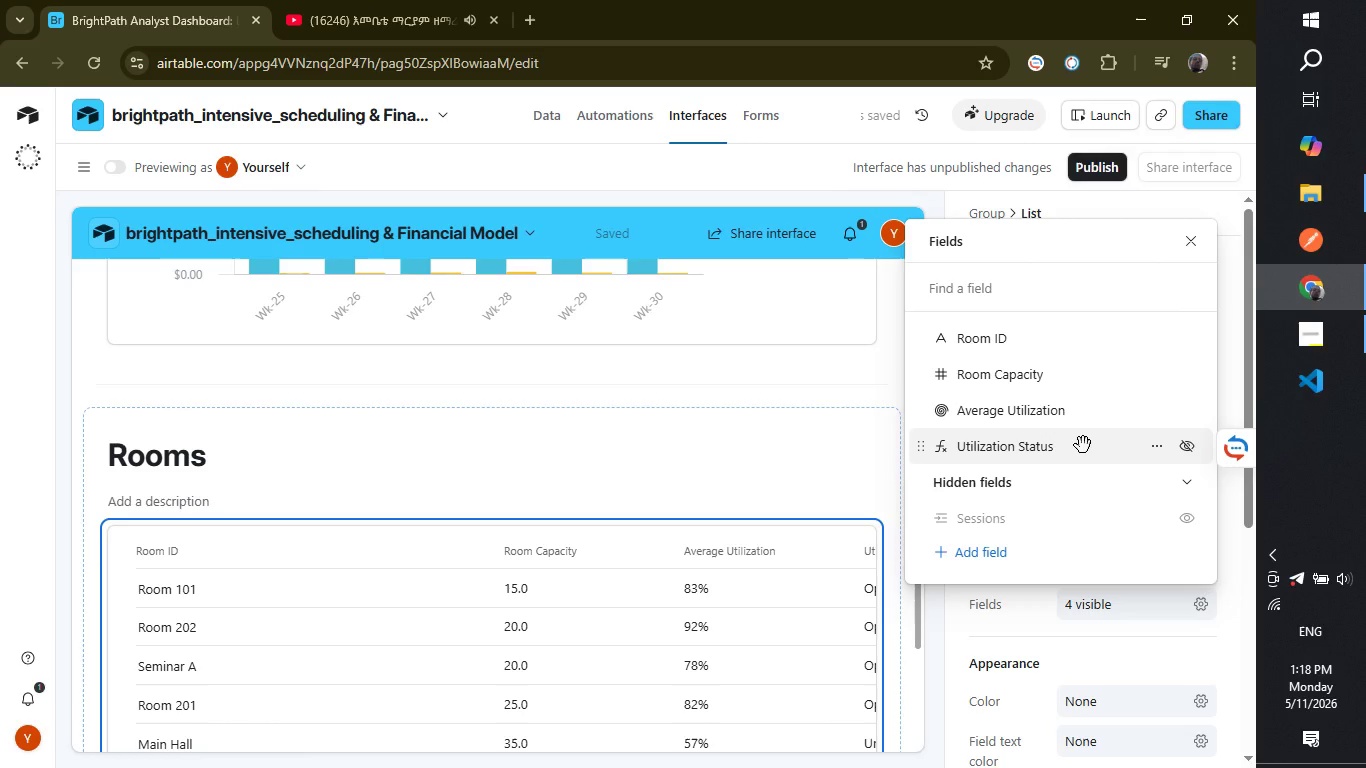 
wait(10.38)
 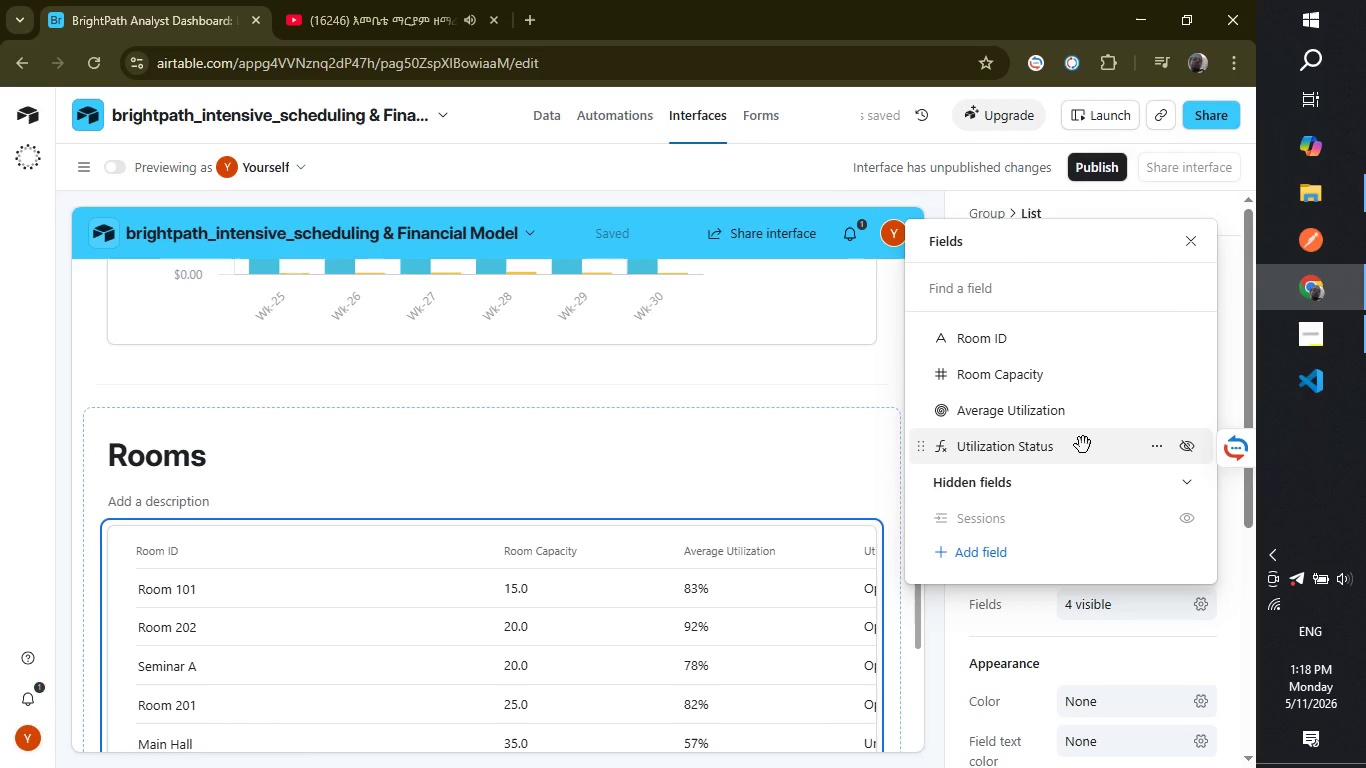 
left_click([885, 374])
 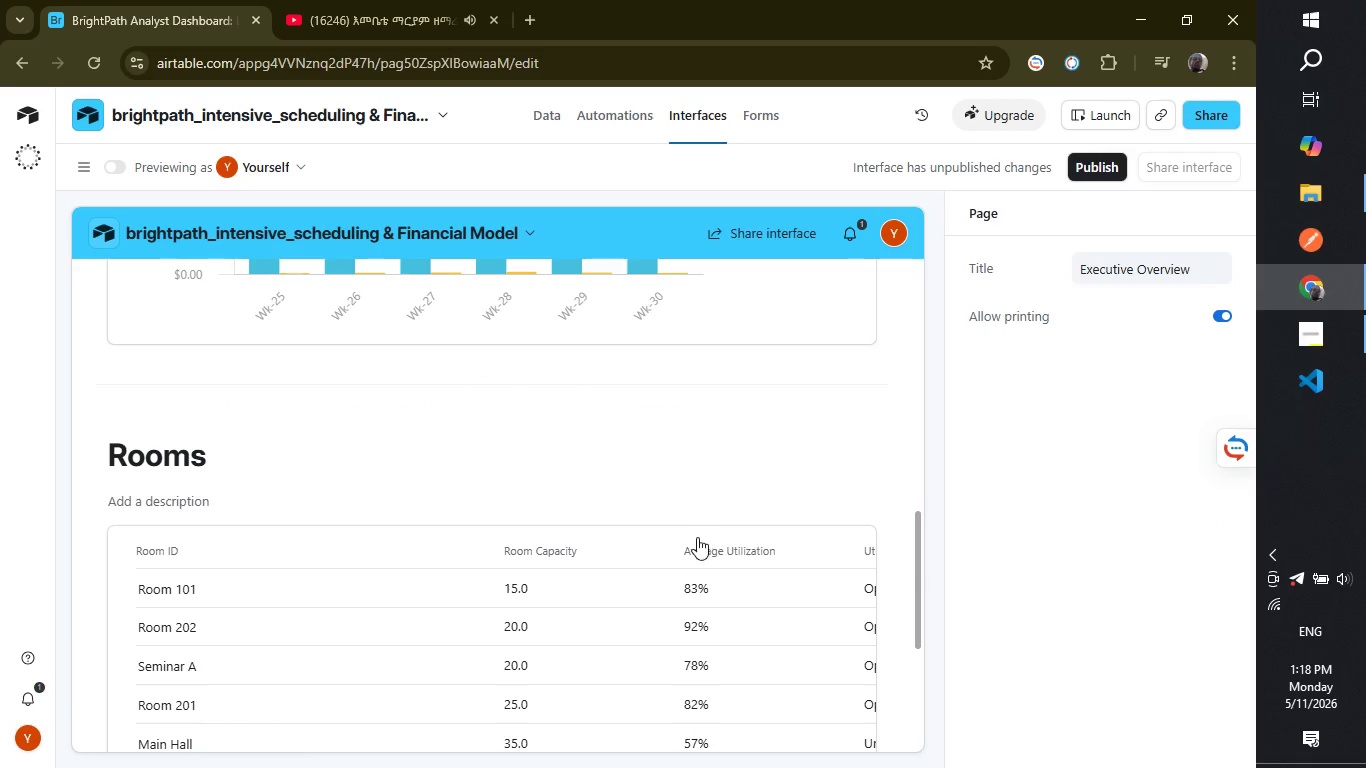 
left_click([632, 529])
 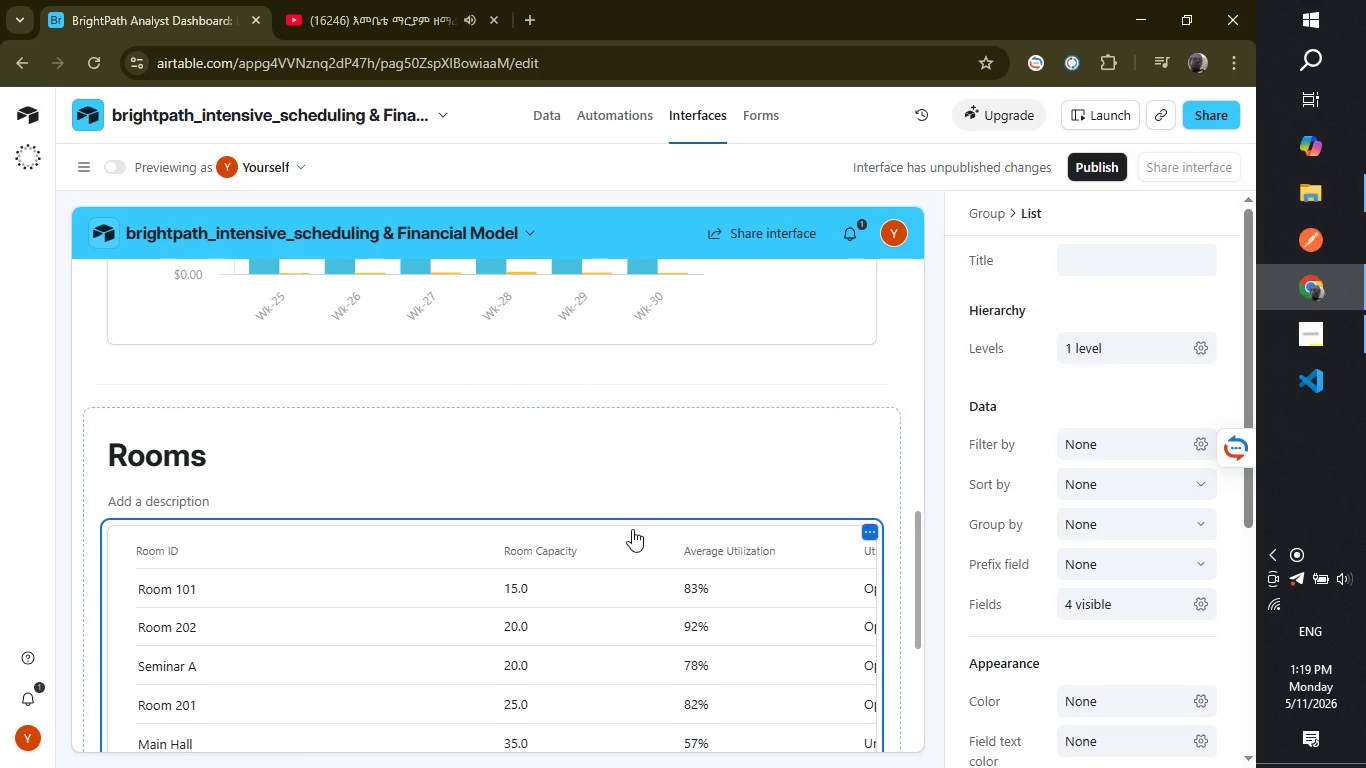 
wait(7.7)
 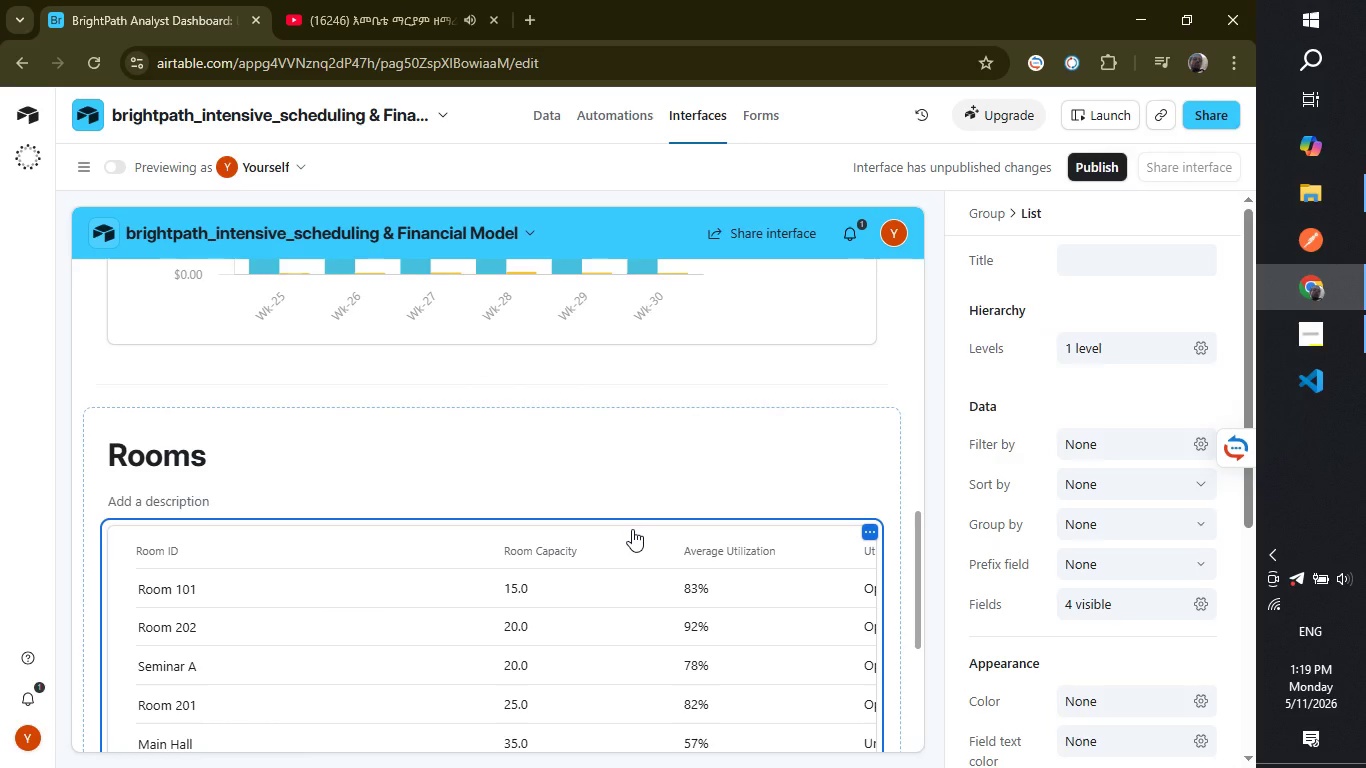 
left_click([1111, 271])
 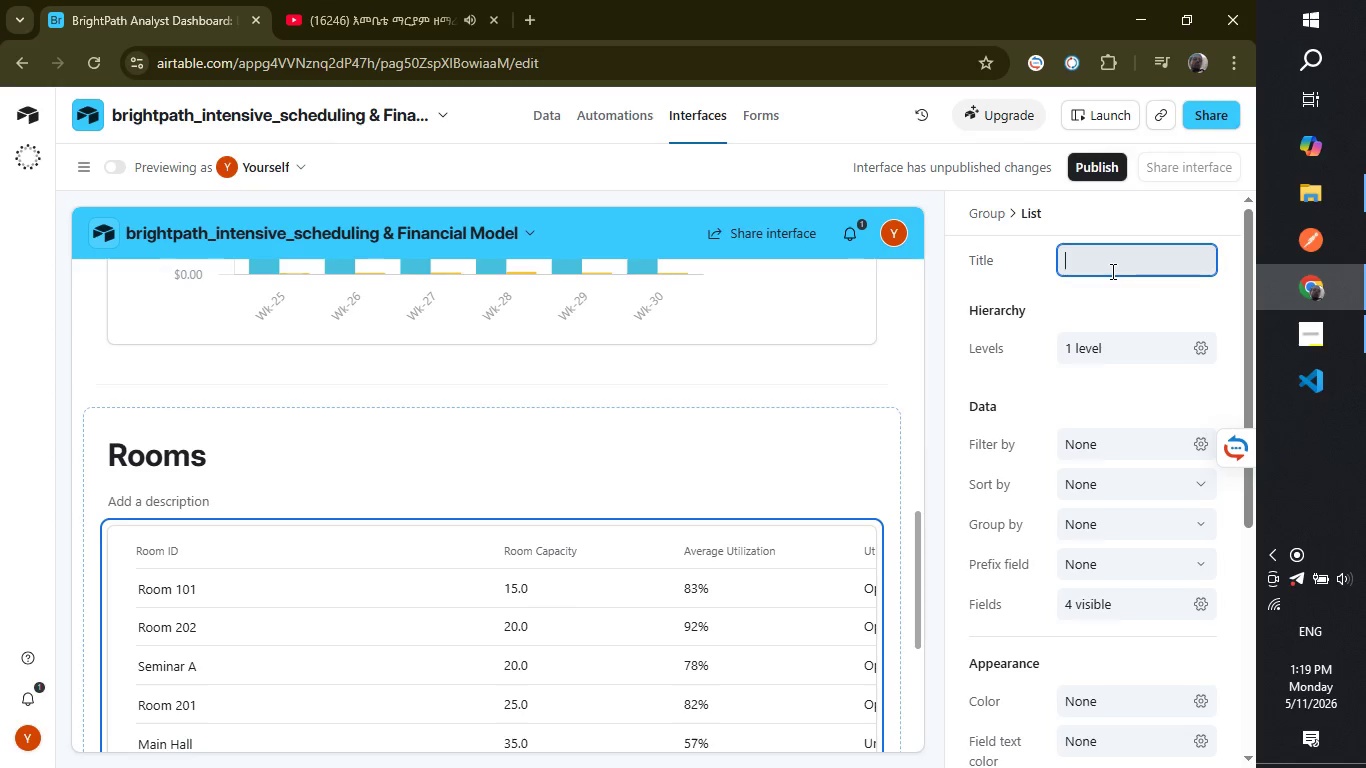 
type(Underutilized Classrooms)
 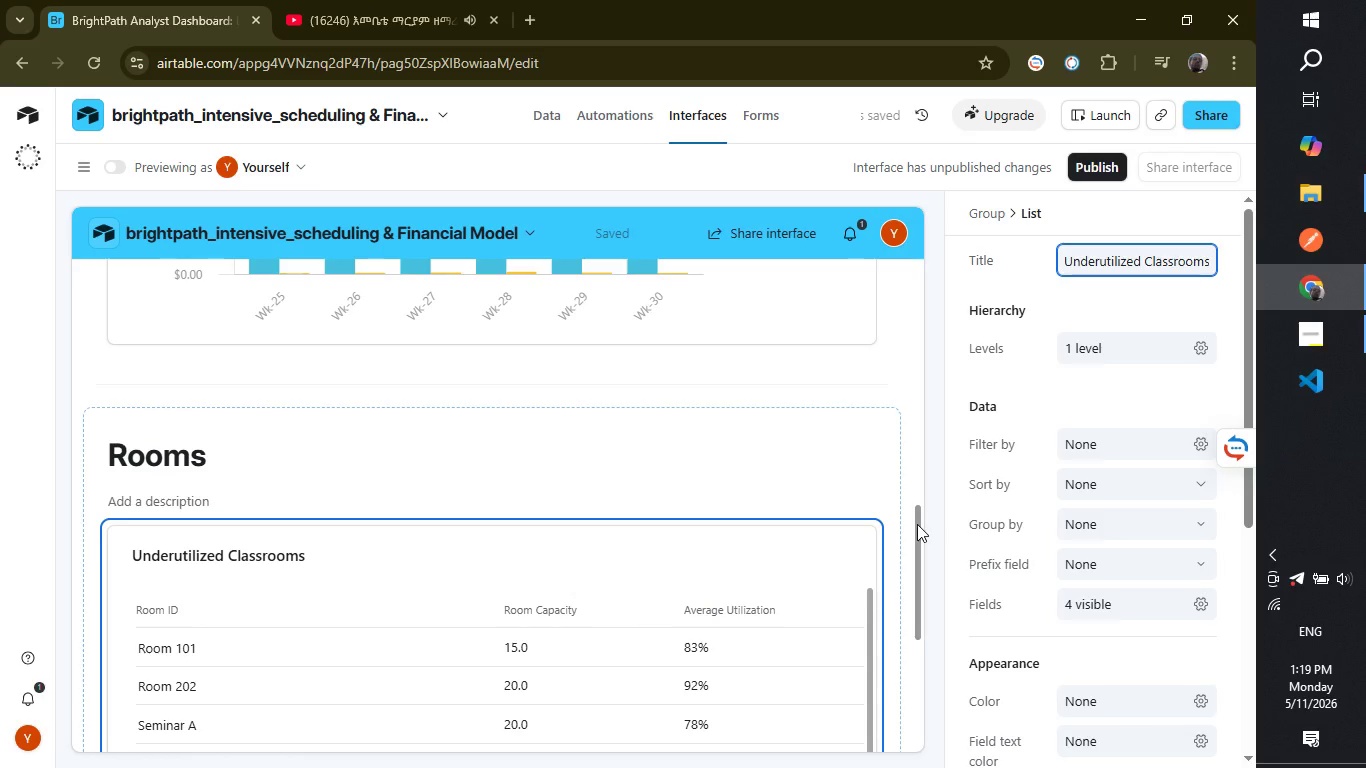 
wait(6.39)
 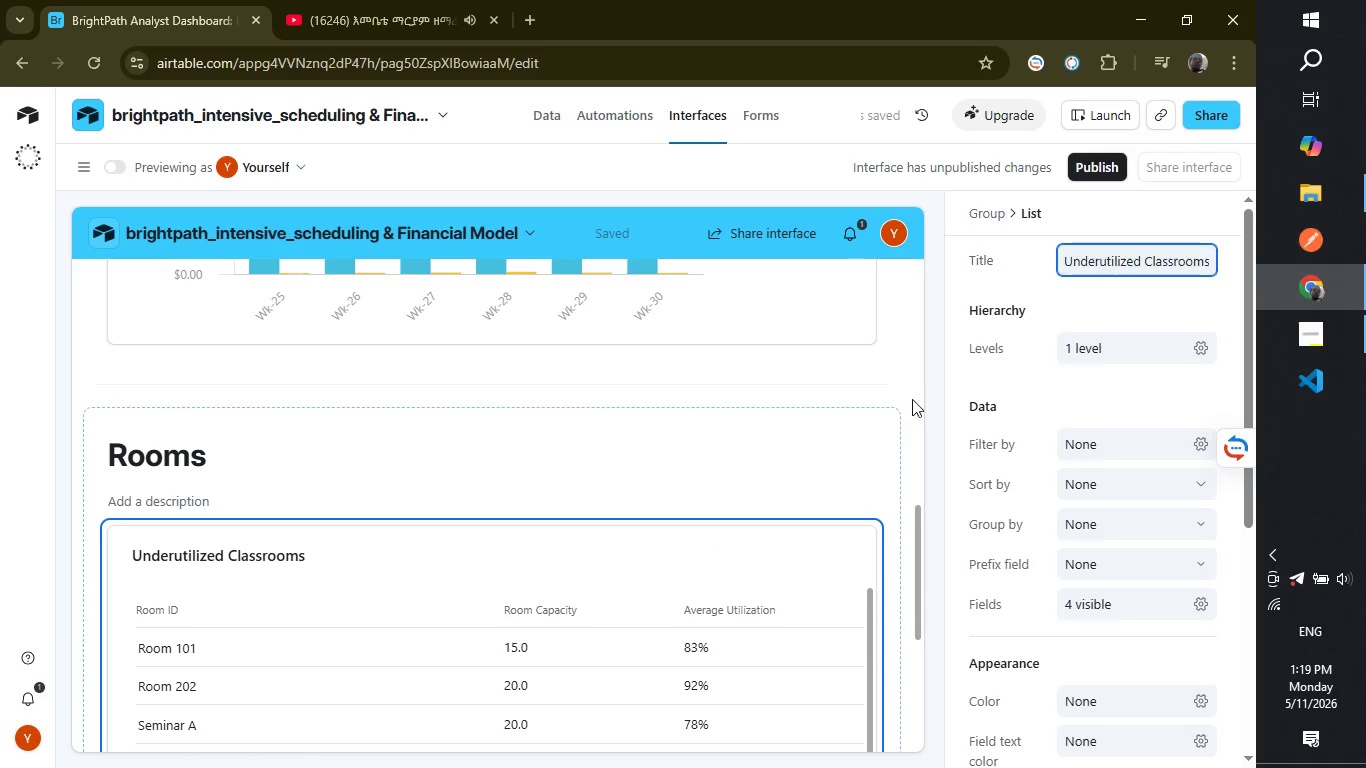 
left_click_drag(start_coordinate=[917, 525], to_coordinate=[906, 613])
 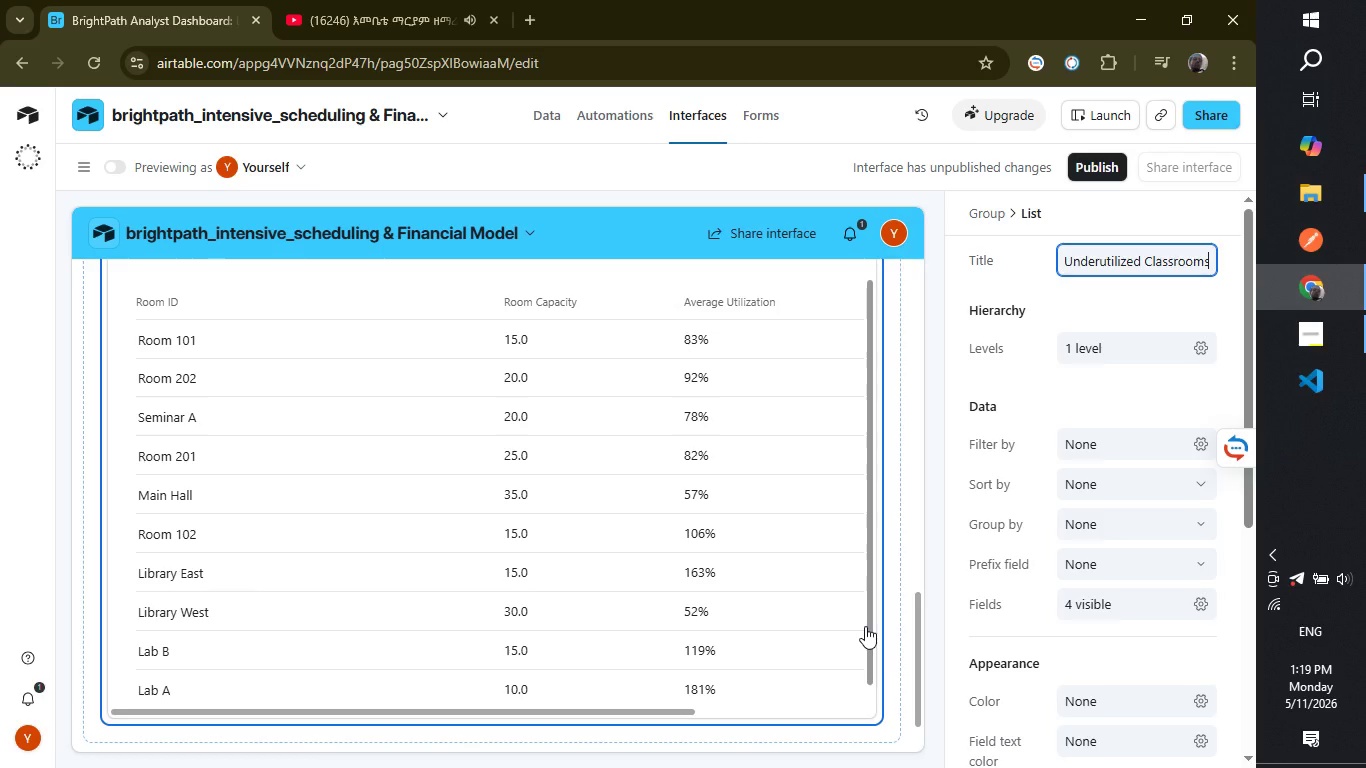 
wait(7.98)
 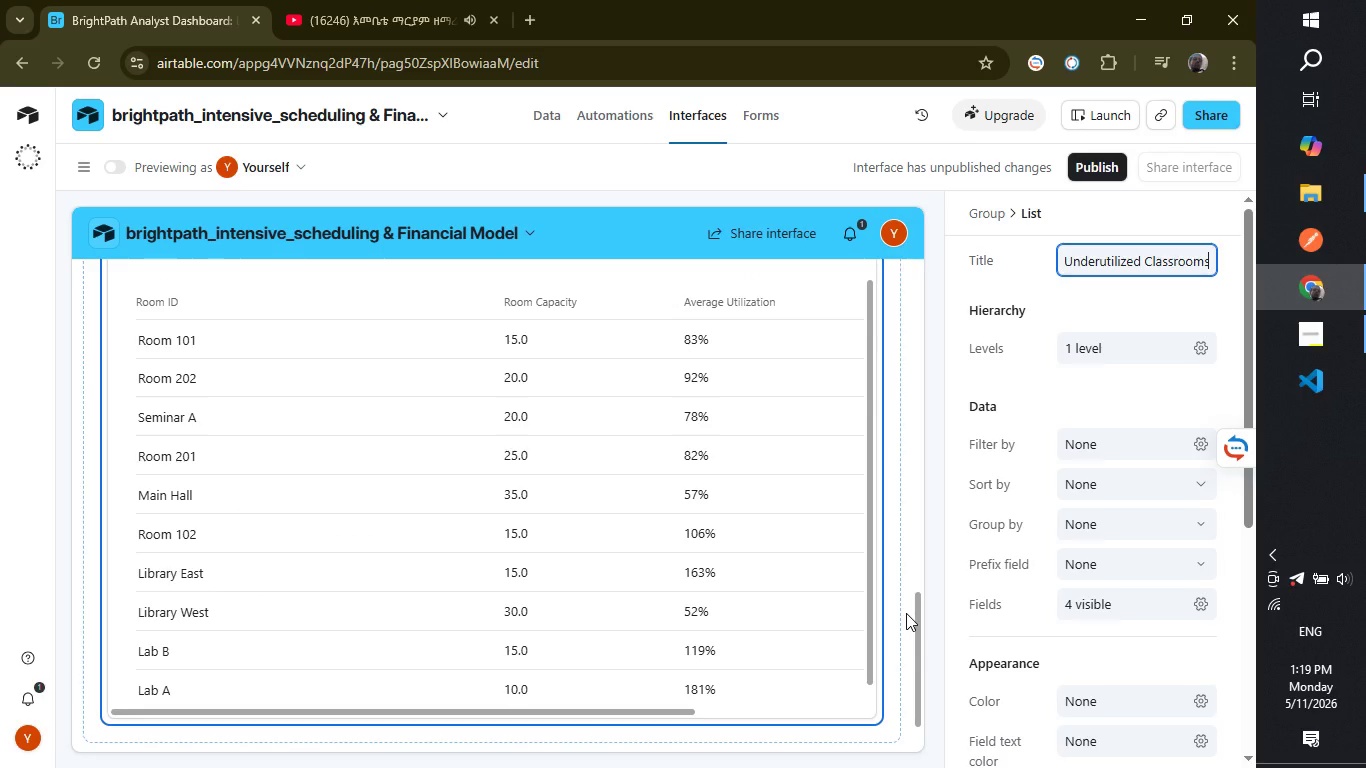 
left_click_drag(start_coordinate=[917, 651], to_coordinate=[919, 702])
 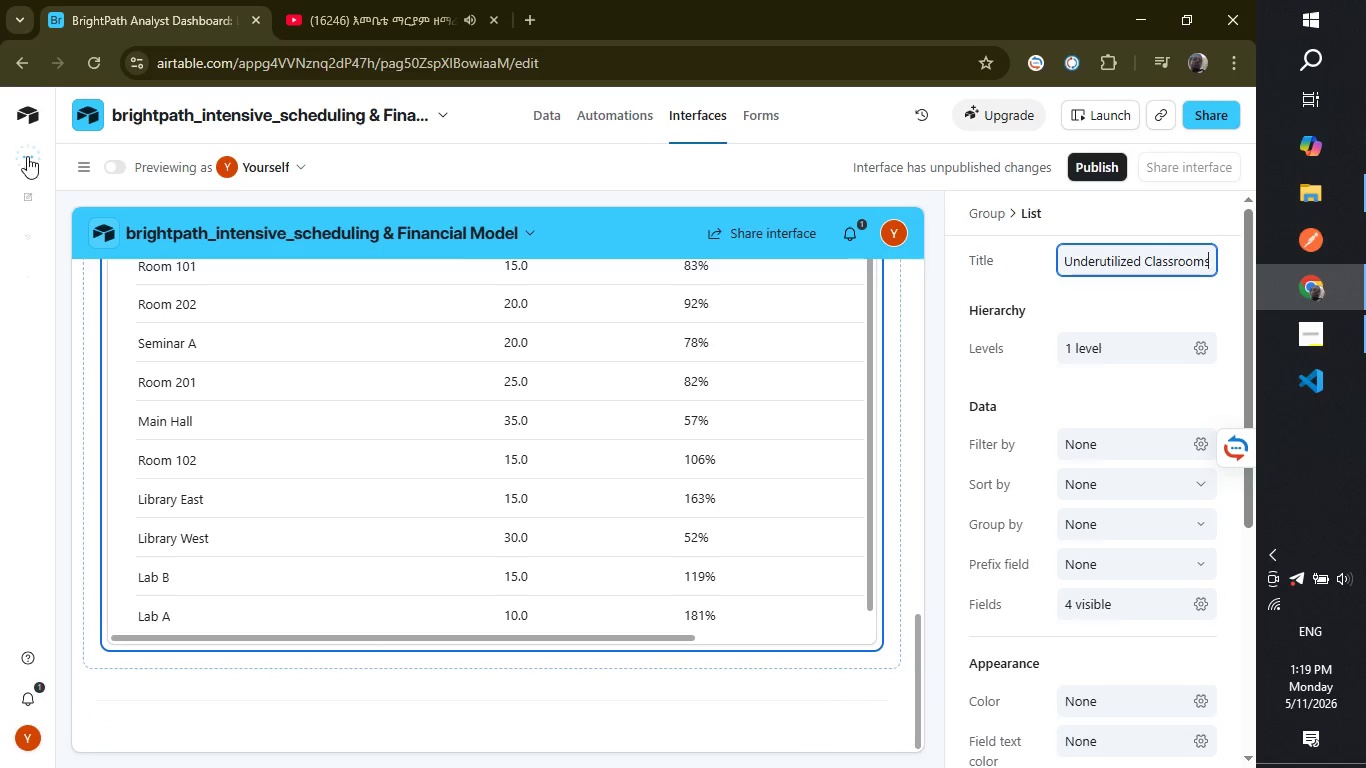 
left_click([27, 156])
 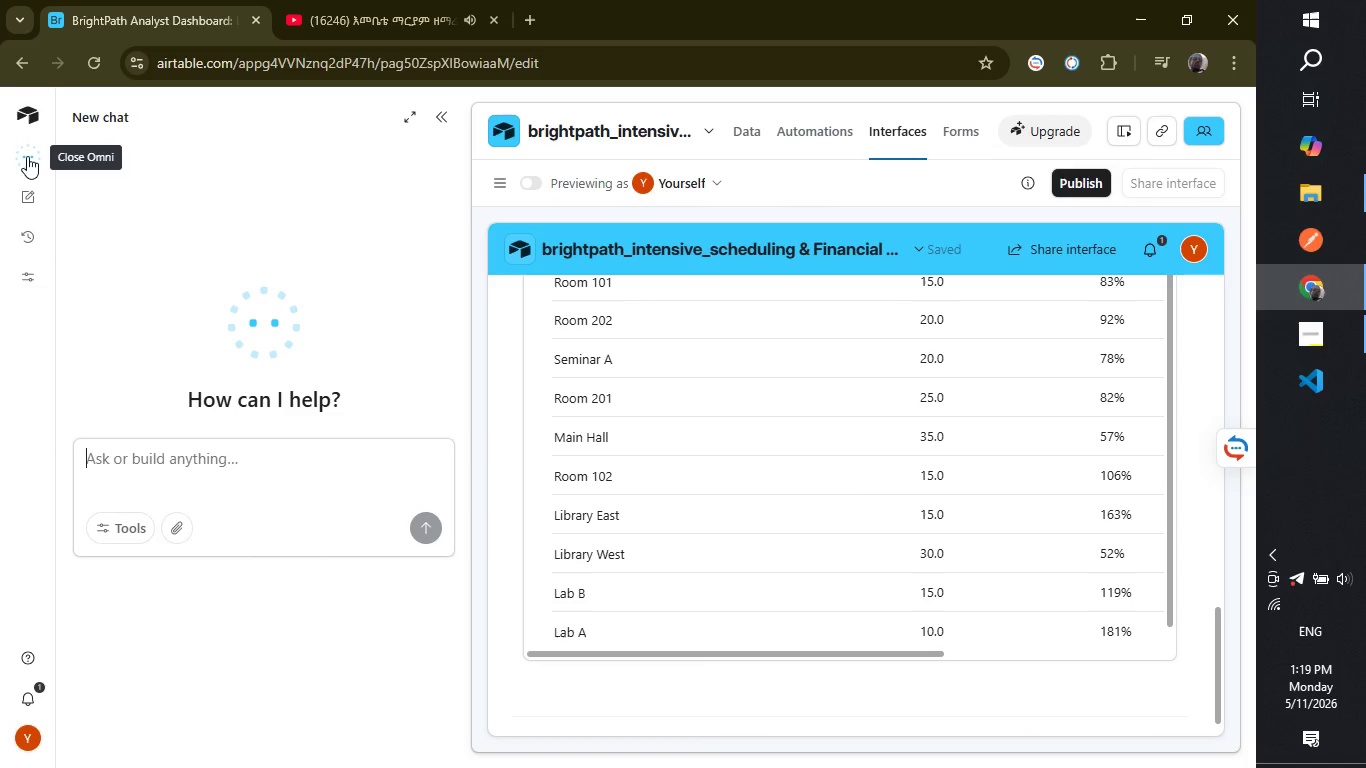 
wait(5.98)
 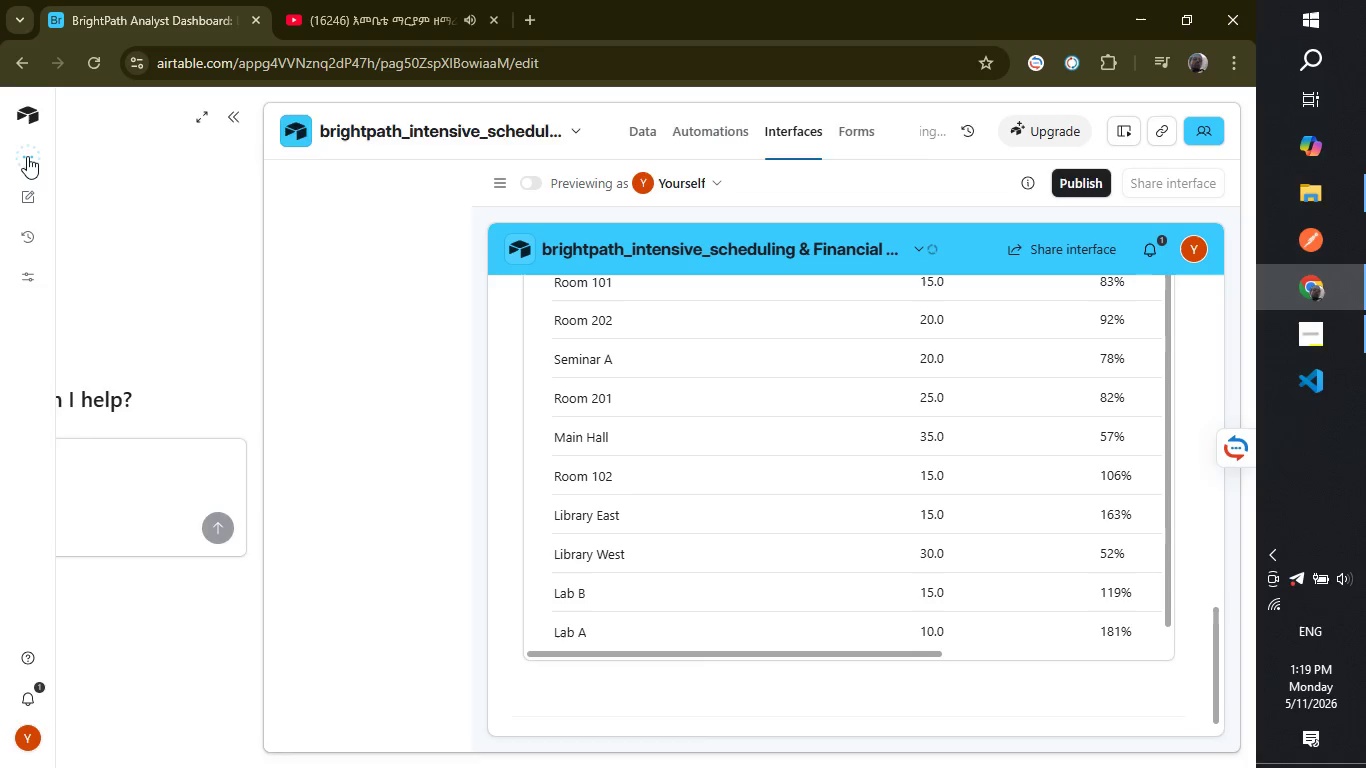 
type(ja)
key(Backspace)
key(Backspace)
type(add another record view that usus sessions table and view Tutor conflicts)
 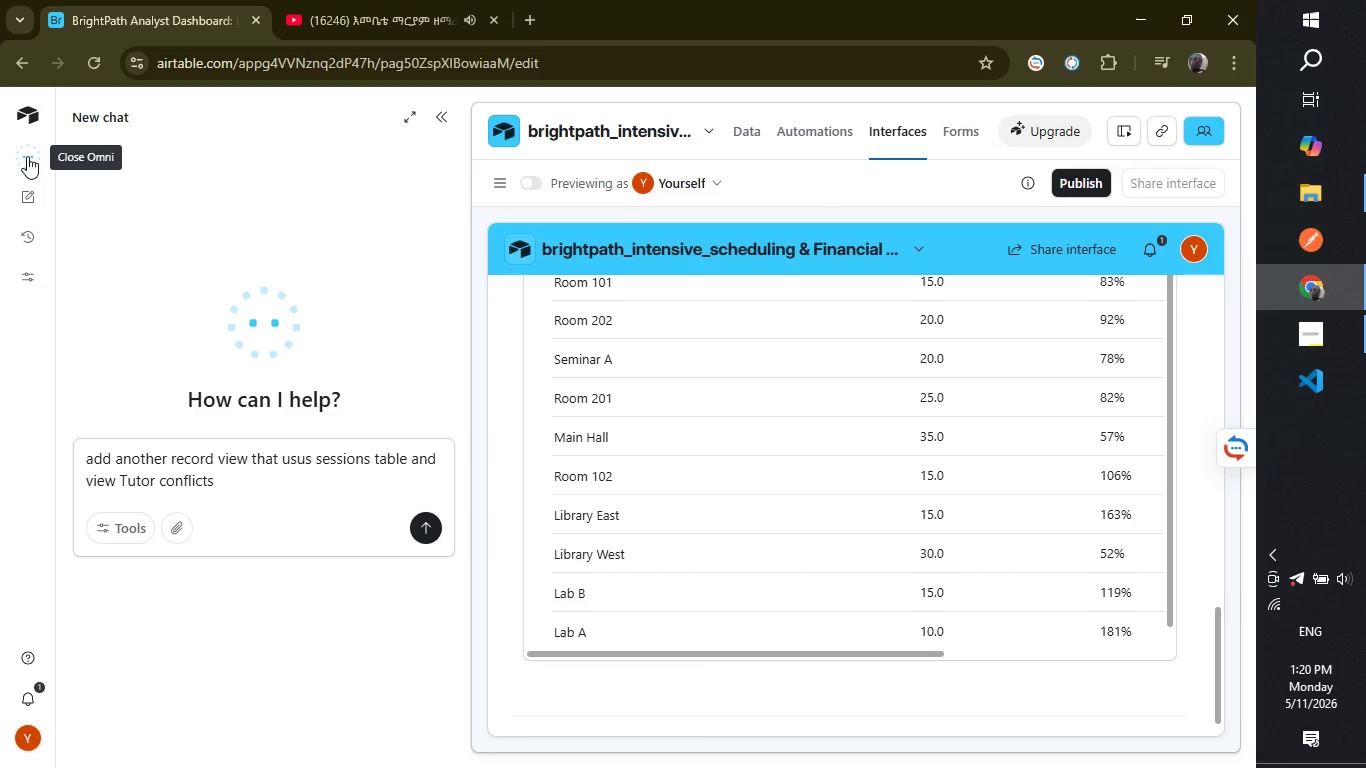 
type(, show fields)
 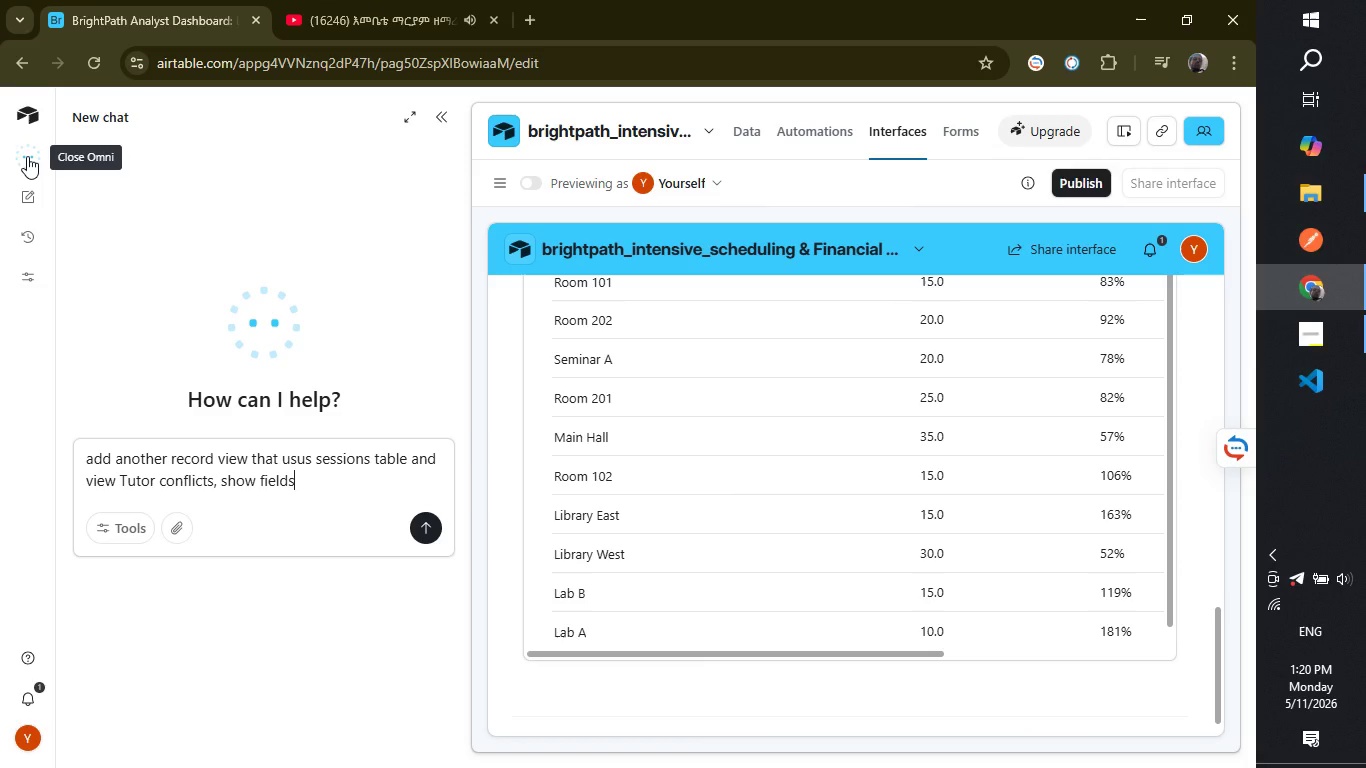 
hold_key(key=Backspace, duration=0.69)
 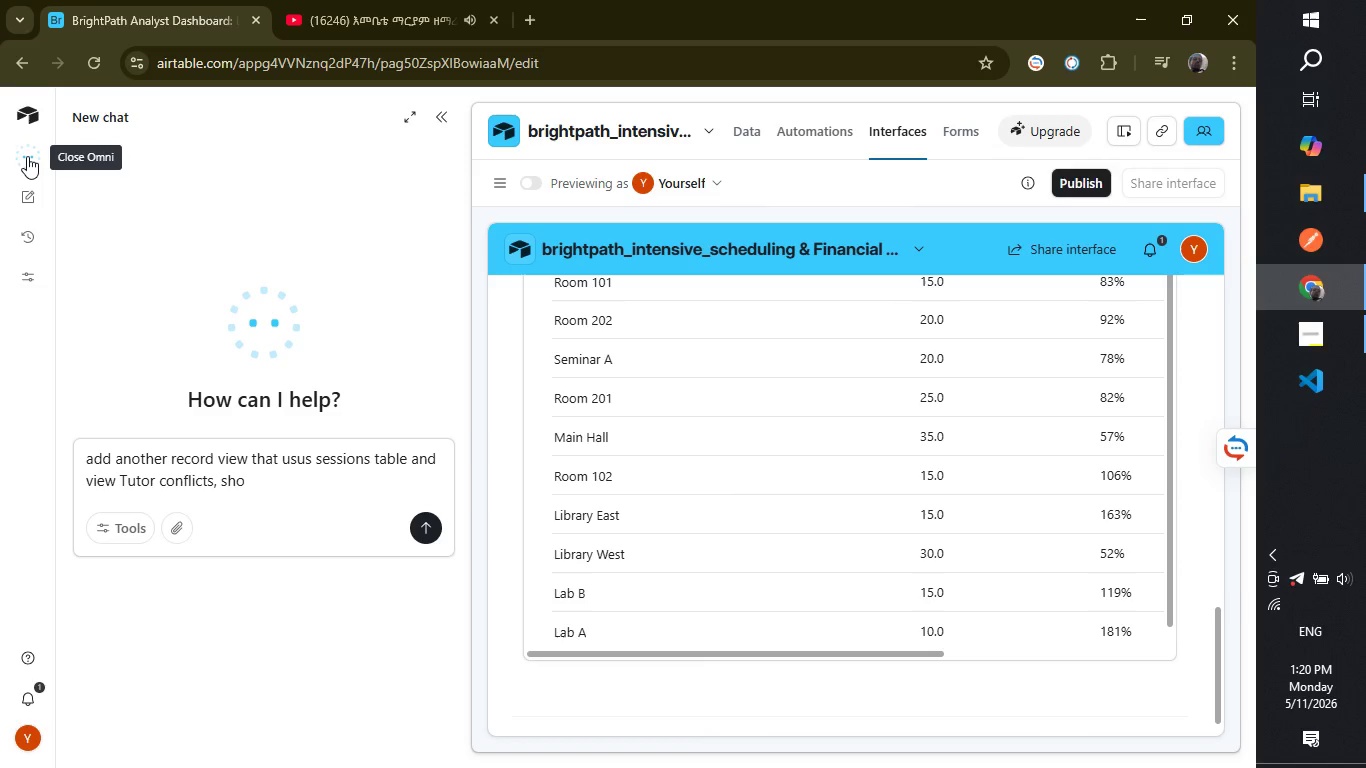 
key(Backspace)
 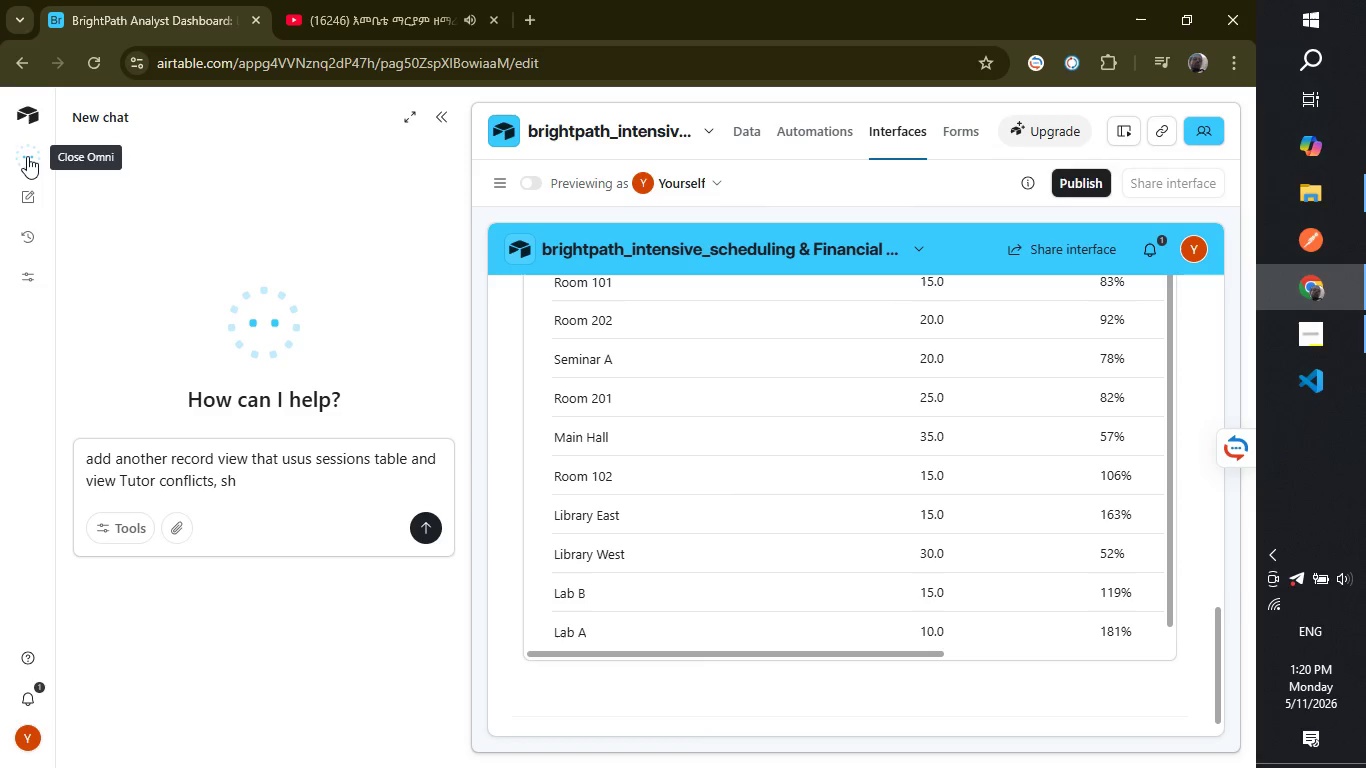 
key(Backspace)
 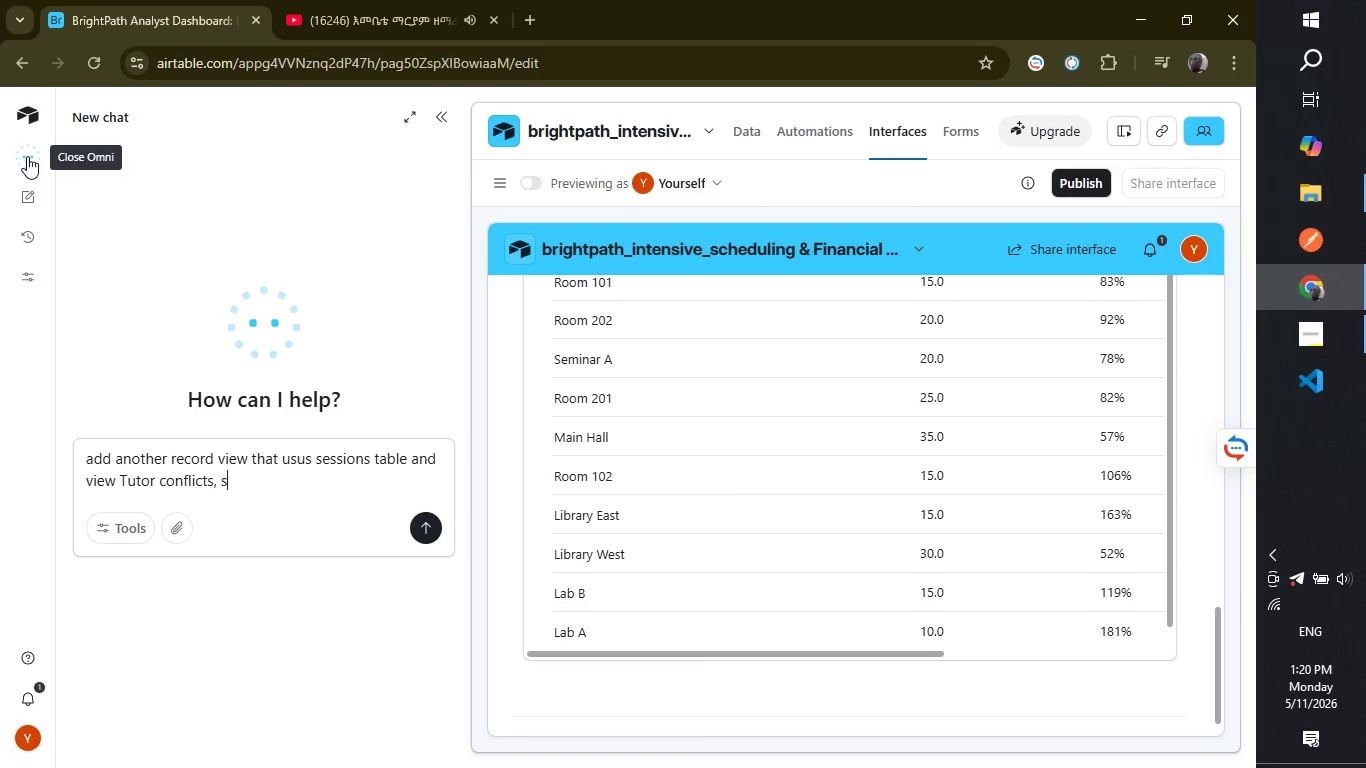 
key(Backspace)
 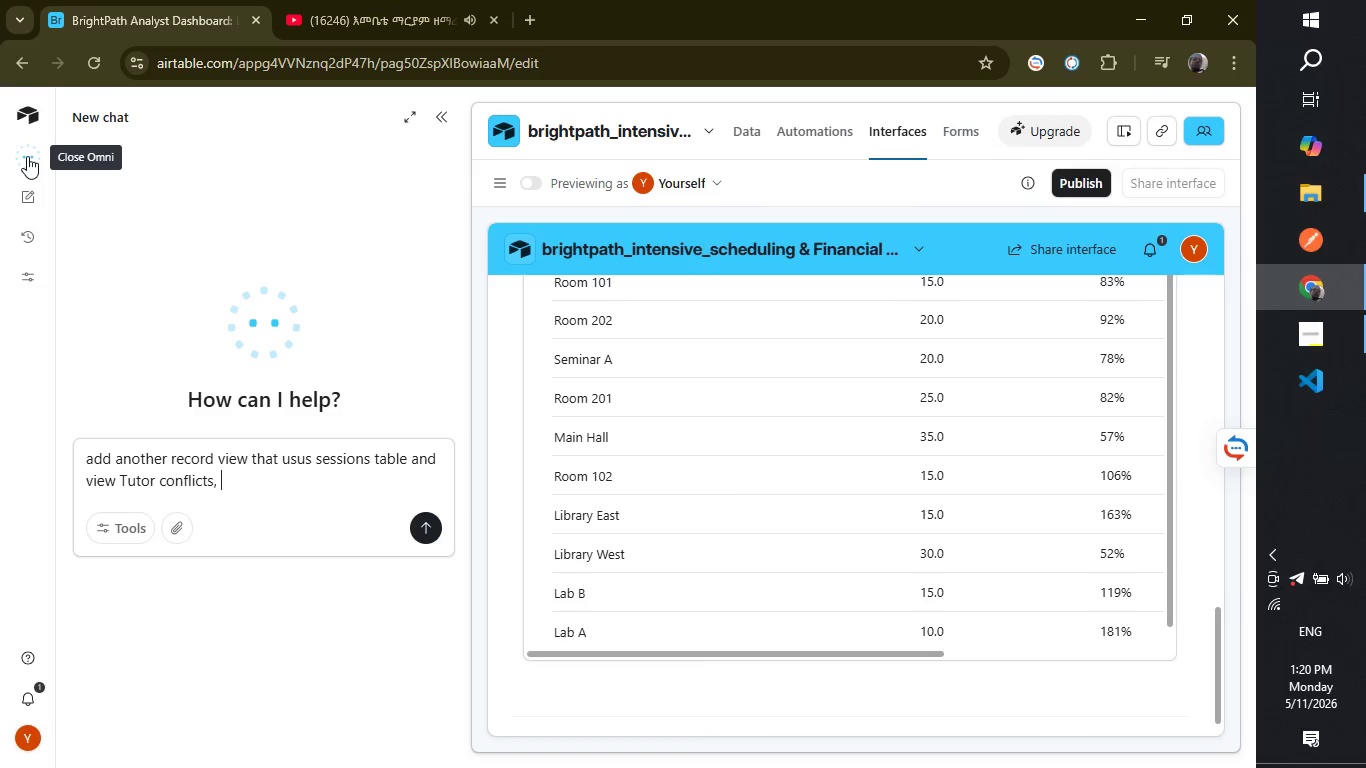 
key(Backspace)
 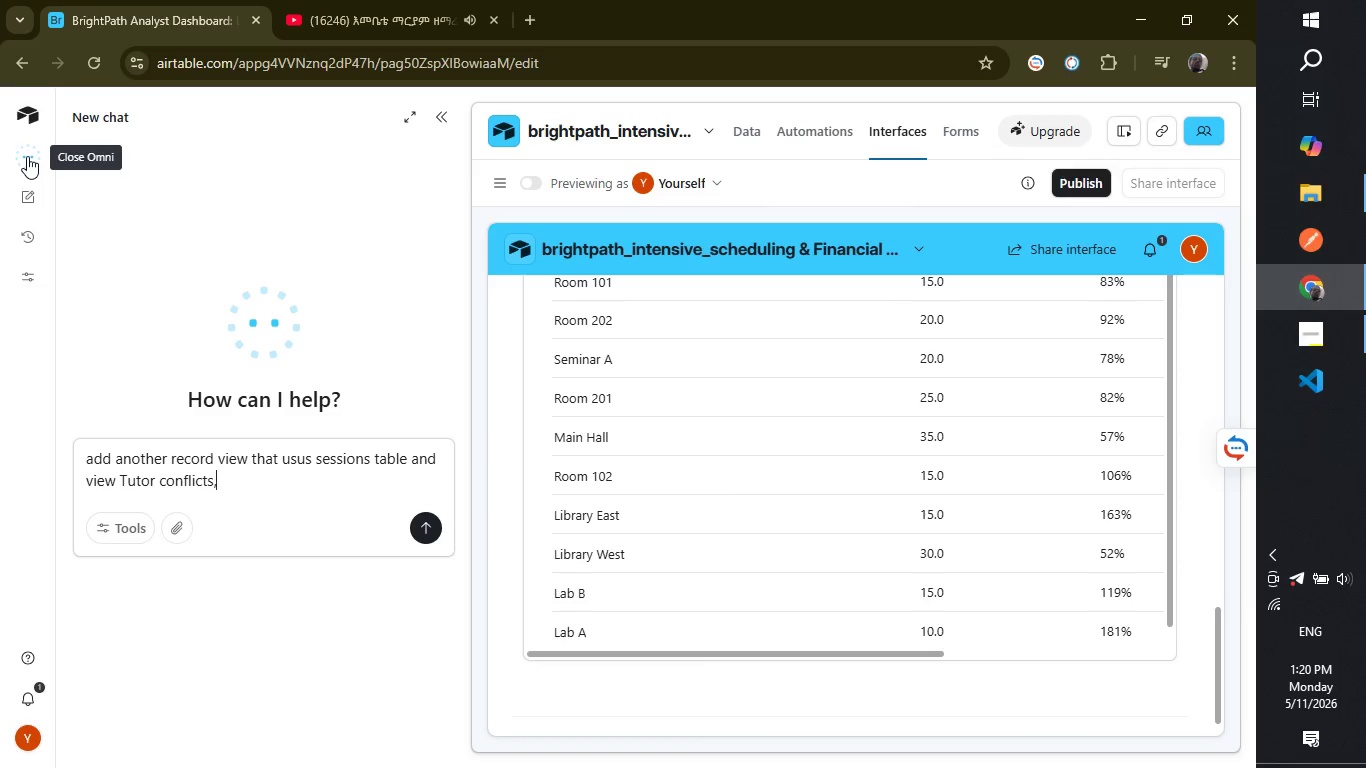 
key(Backspace)
 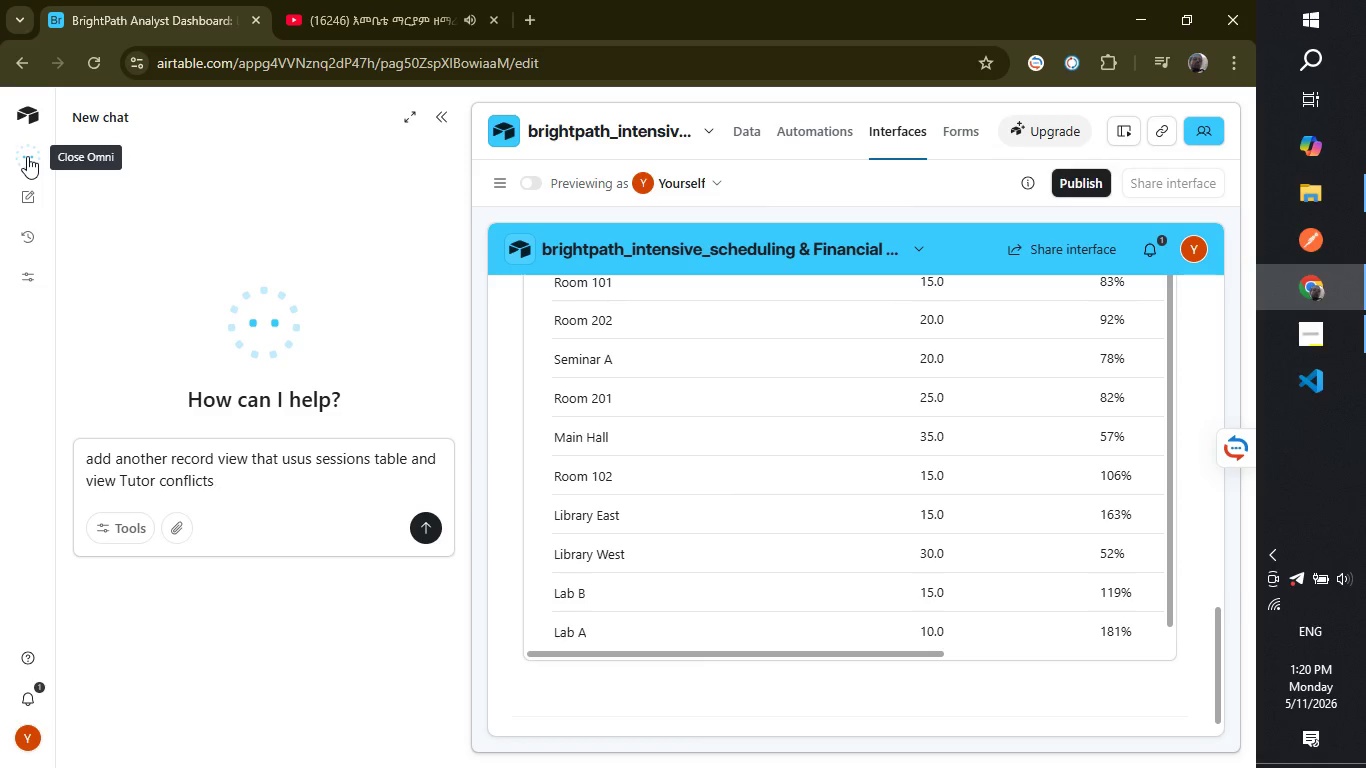 
key(Backspace)
 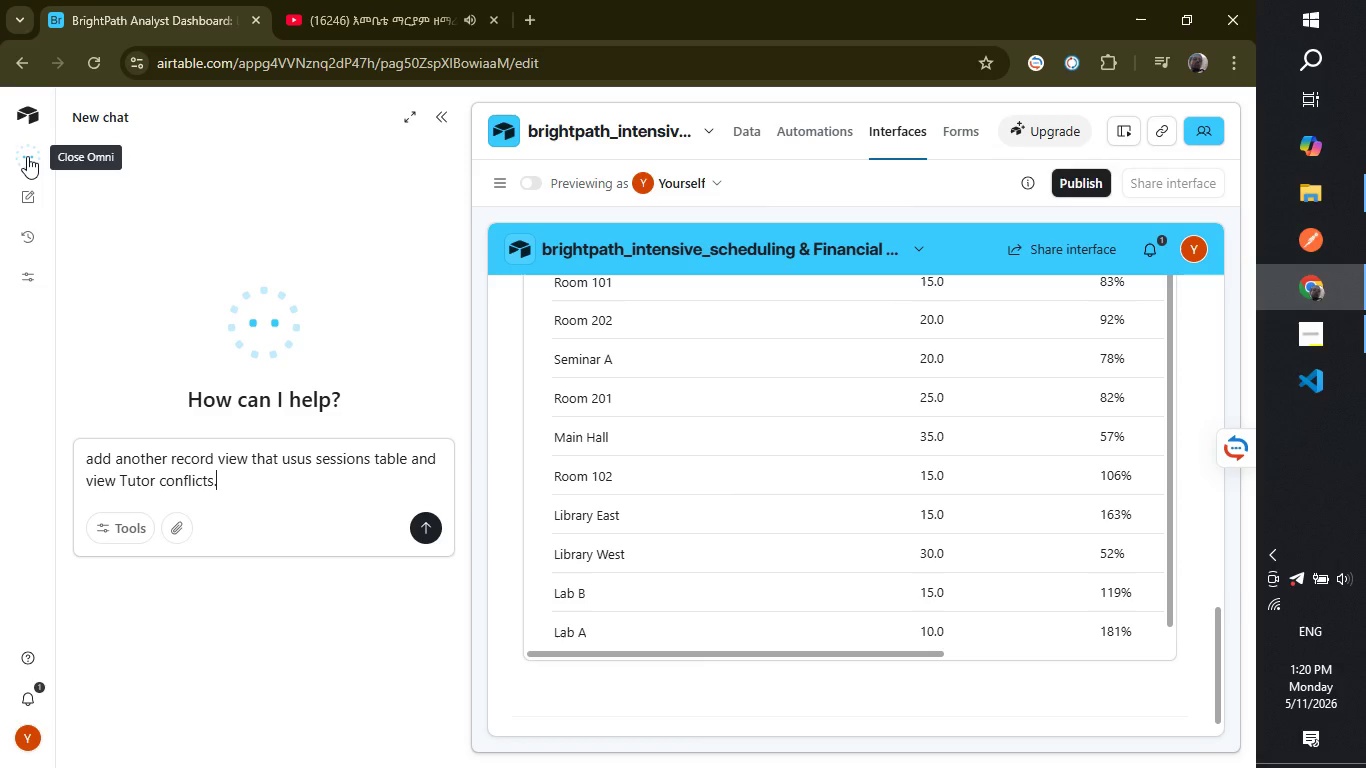 
key(Period)
 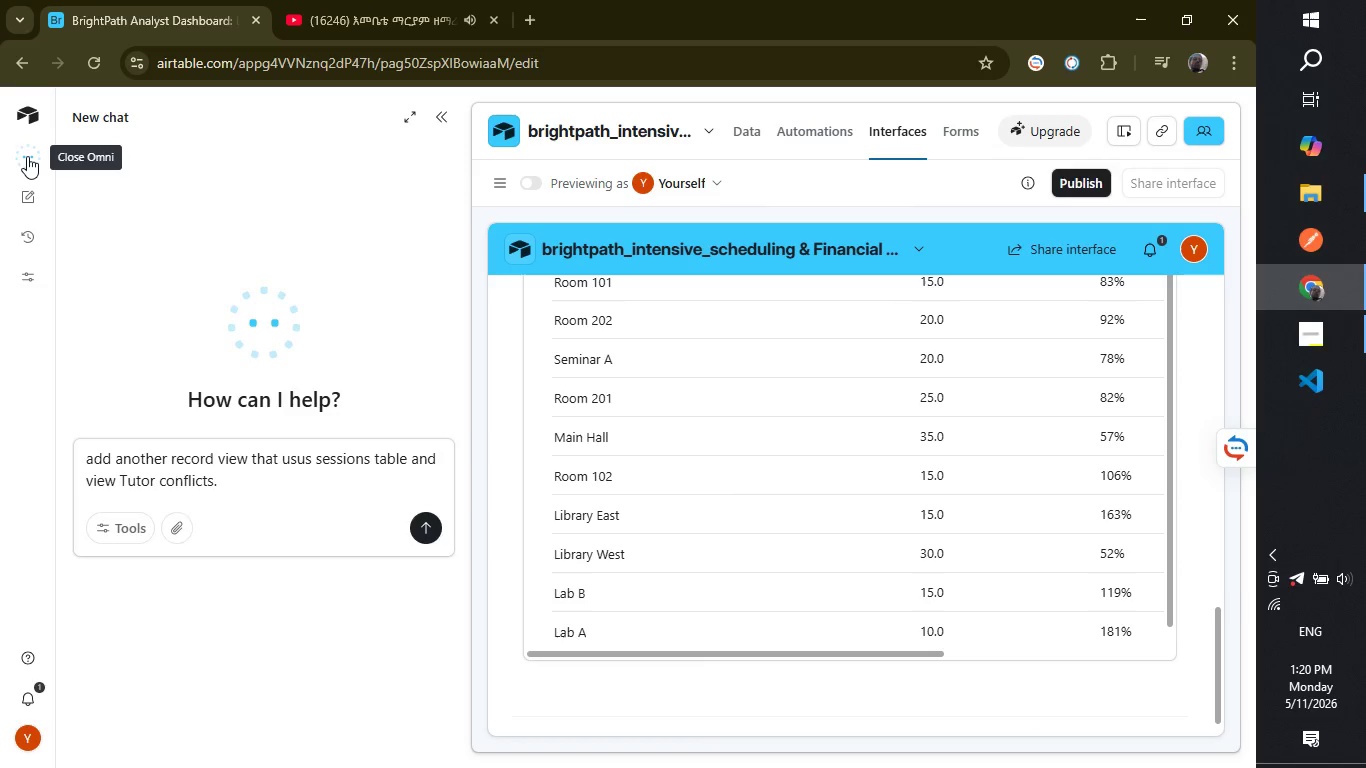 
key(Enter)
 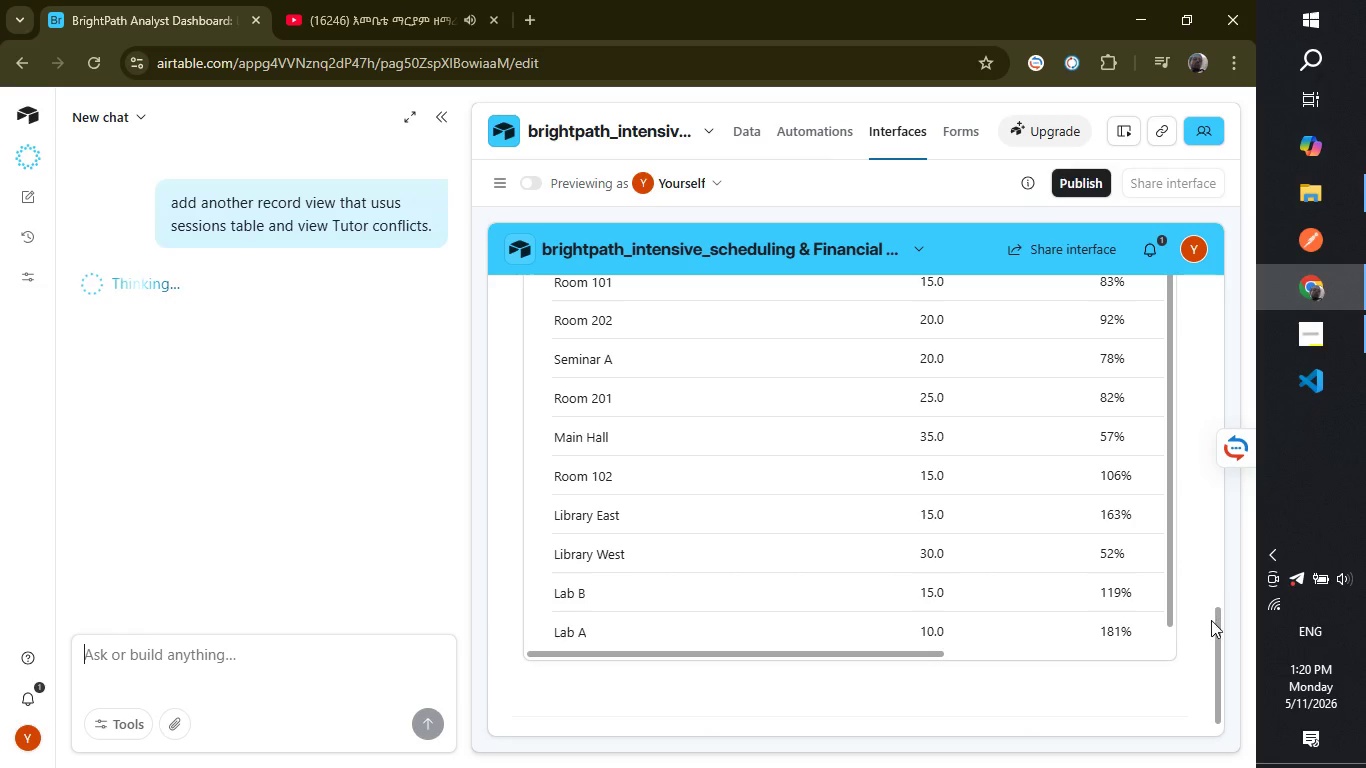 
left_click_drag(start_coordinate=[1217, 628], to_coordinate=[1217, 659])
 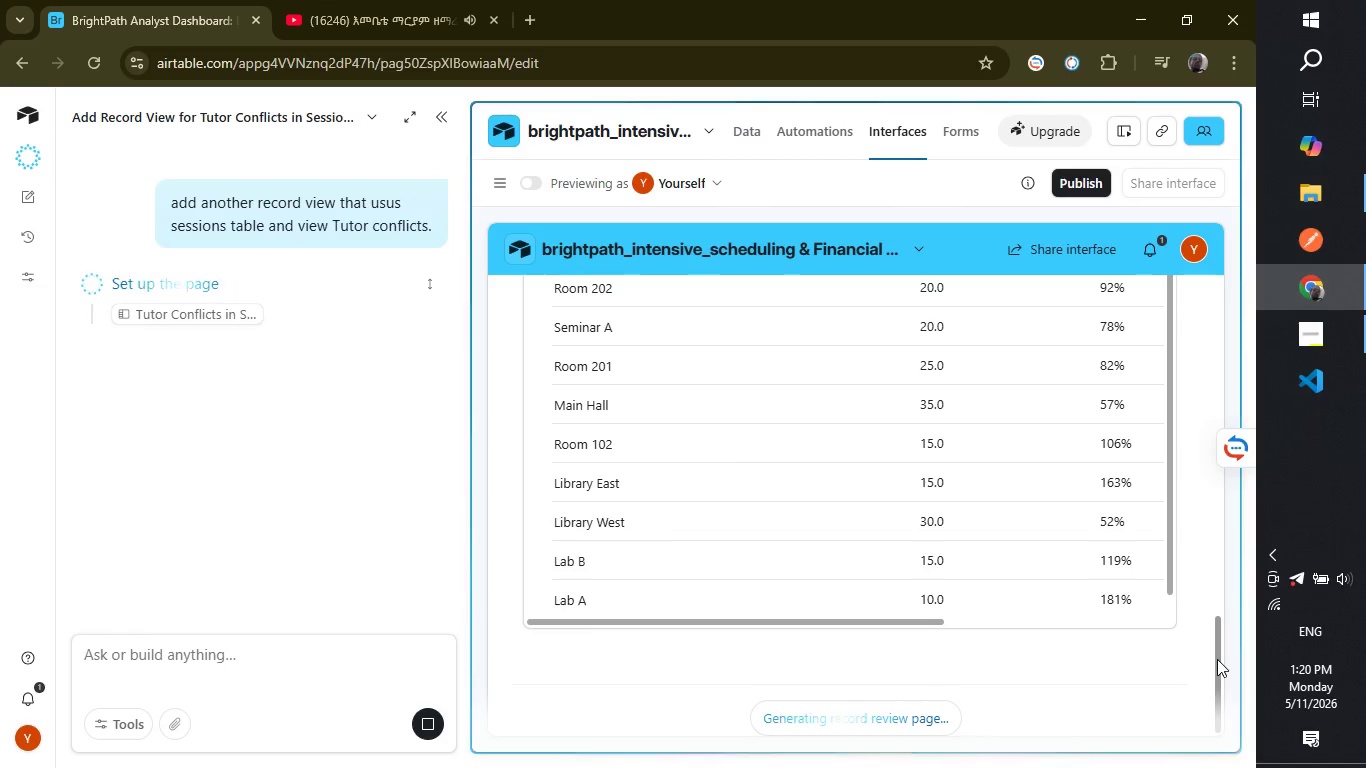 
wait(12.87)
 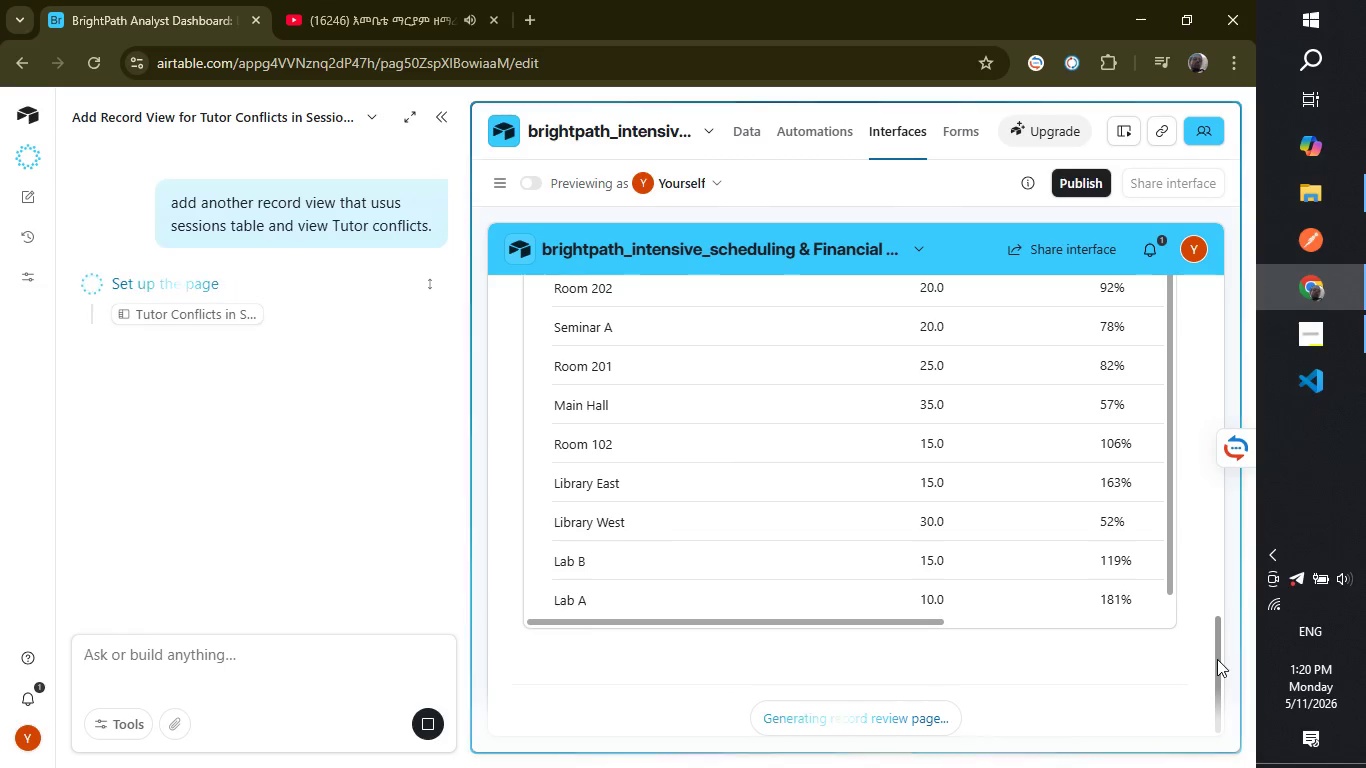 
mouse_move([1031, 536])
 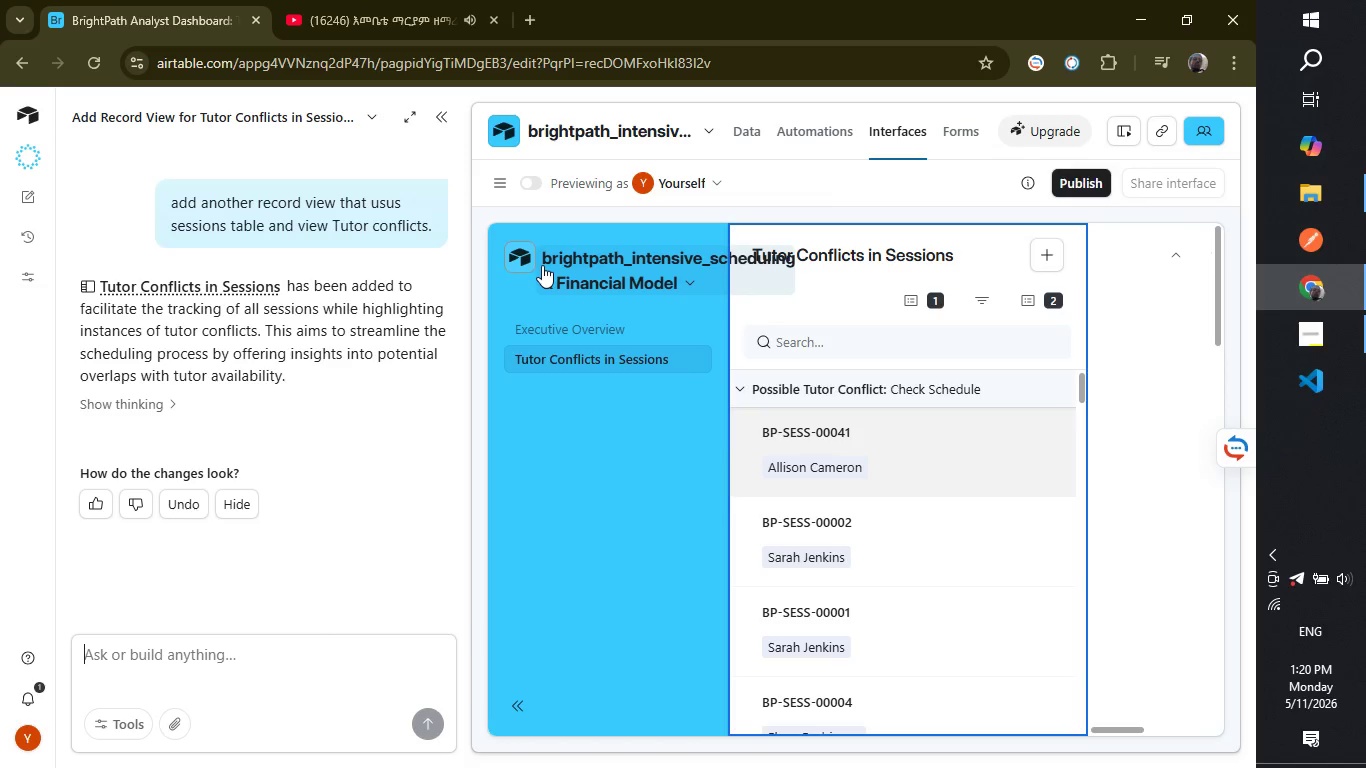 
left_click([438, 113])
 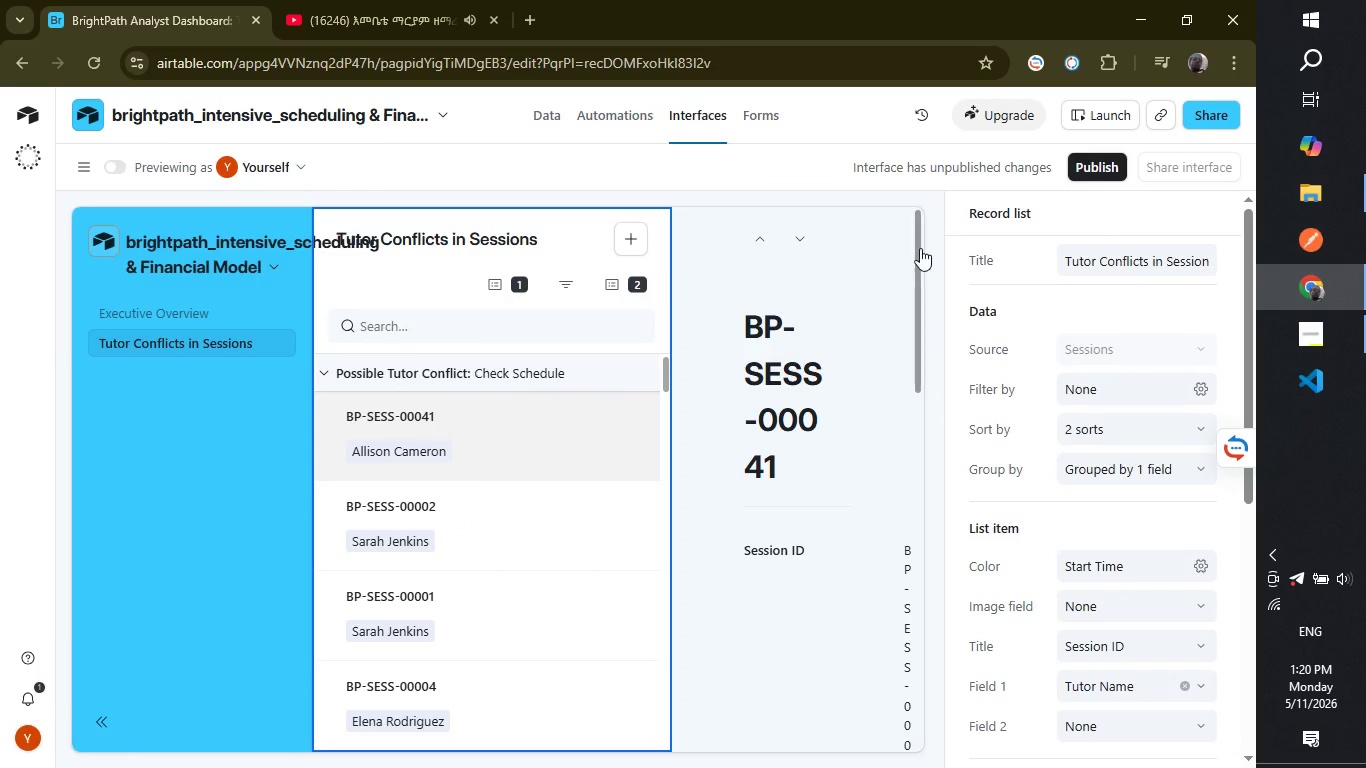 
left_click_drag(start_coordinate=[919, 261], to_coordinate=[916, 292])
 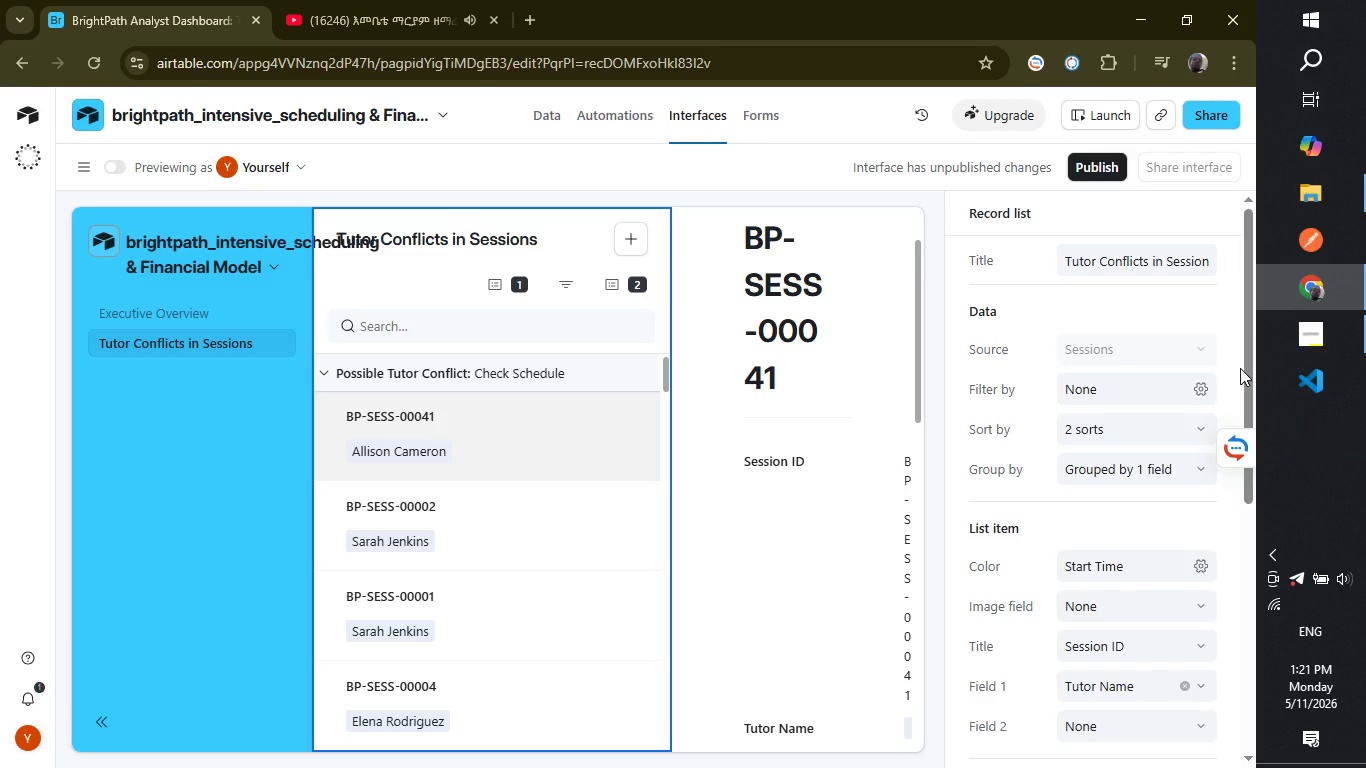 
wait(16.7)
 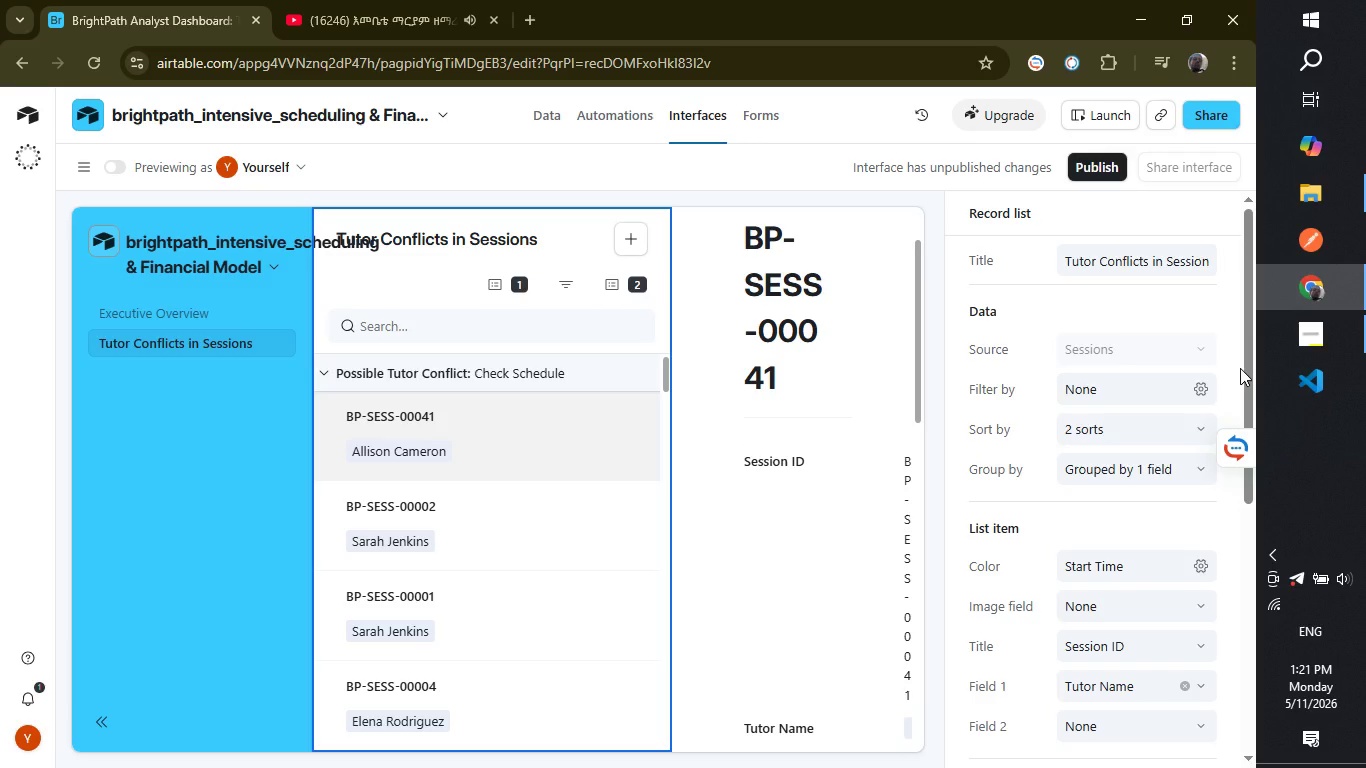 
left_click([1150, 258])
 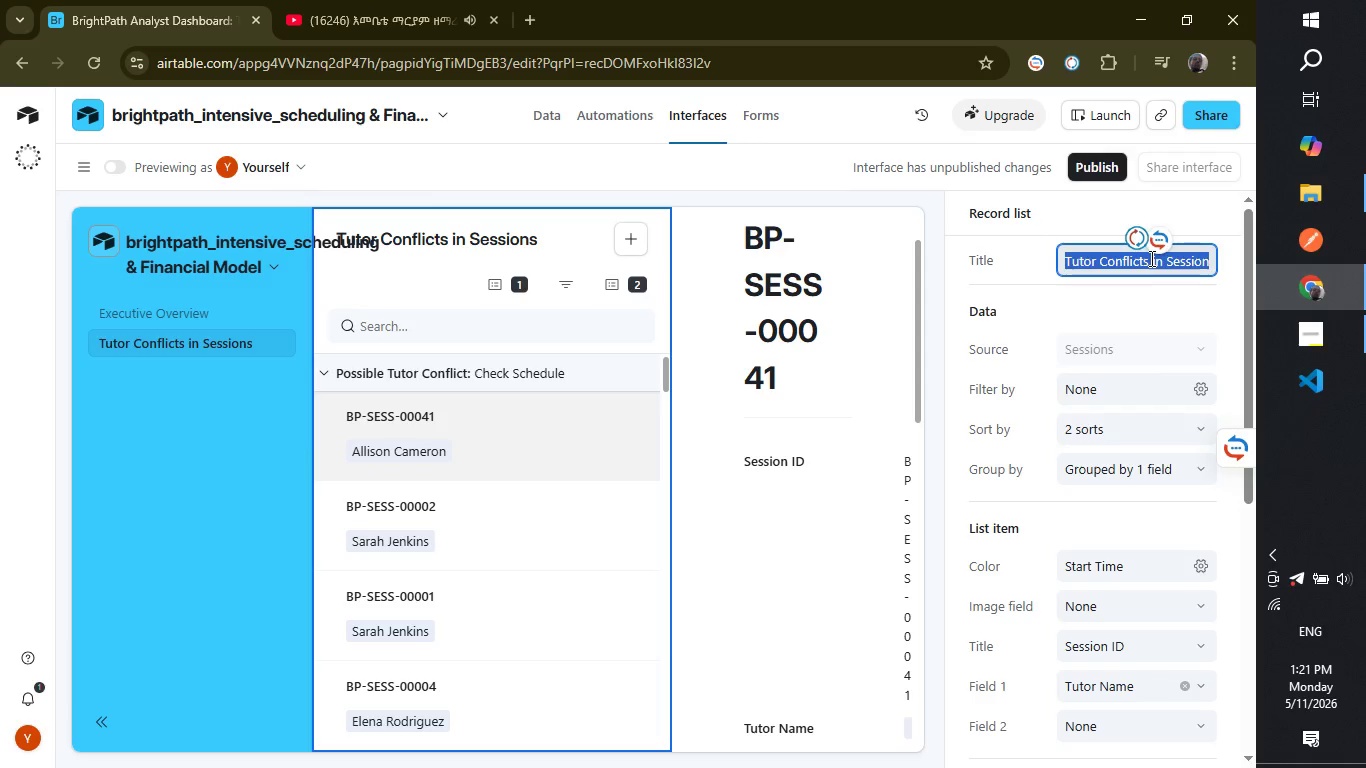 
left_click([1150, 258])
 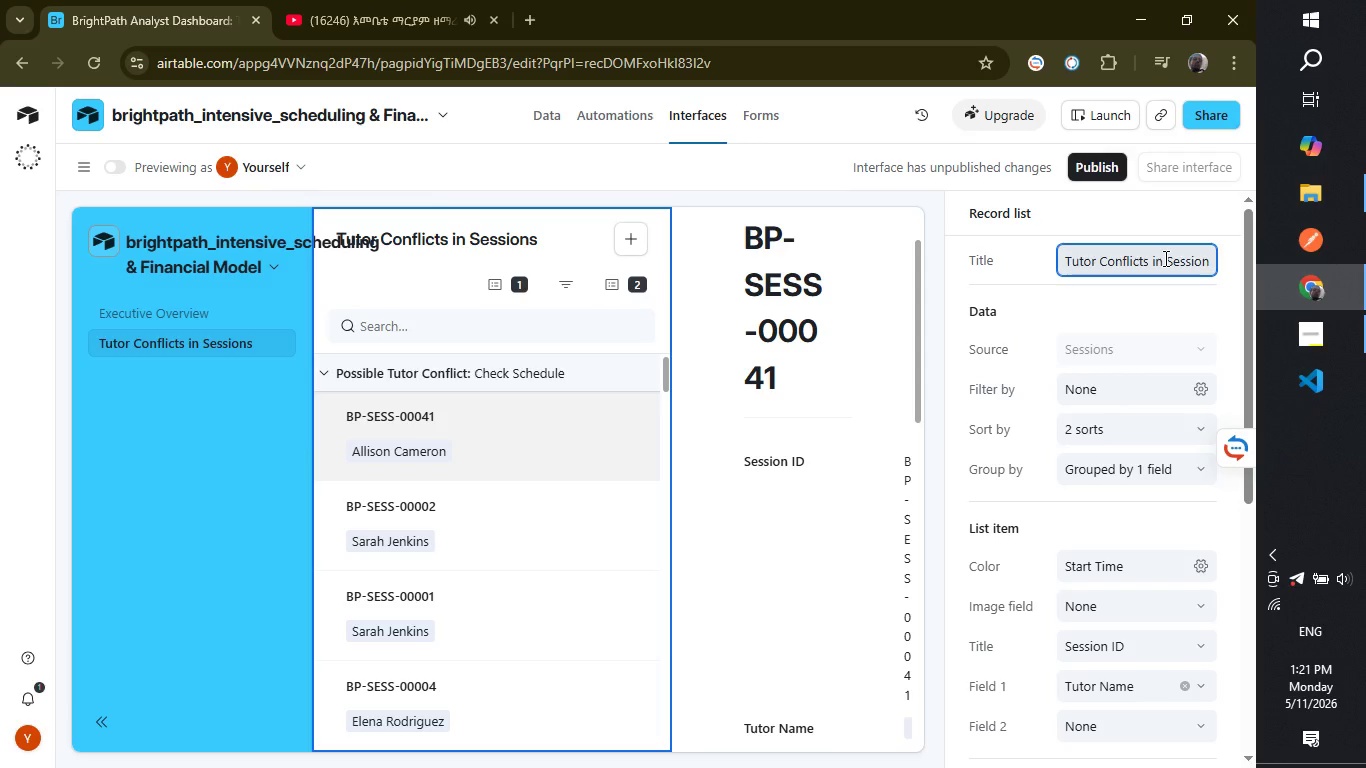 
left_click([1164, 258])
 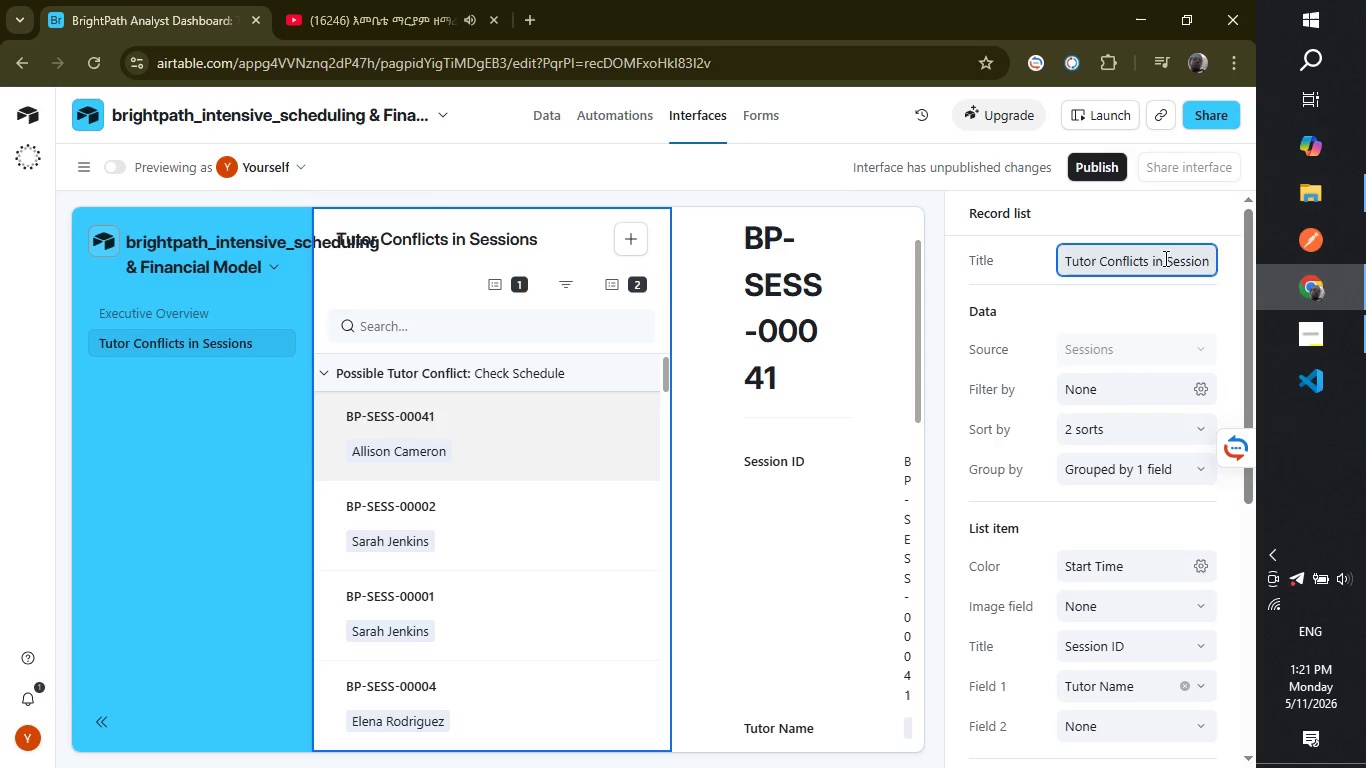 
hold_key(key=Backspace, duration=0.69)
 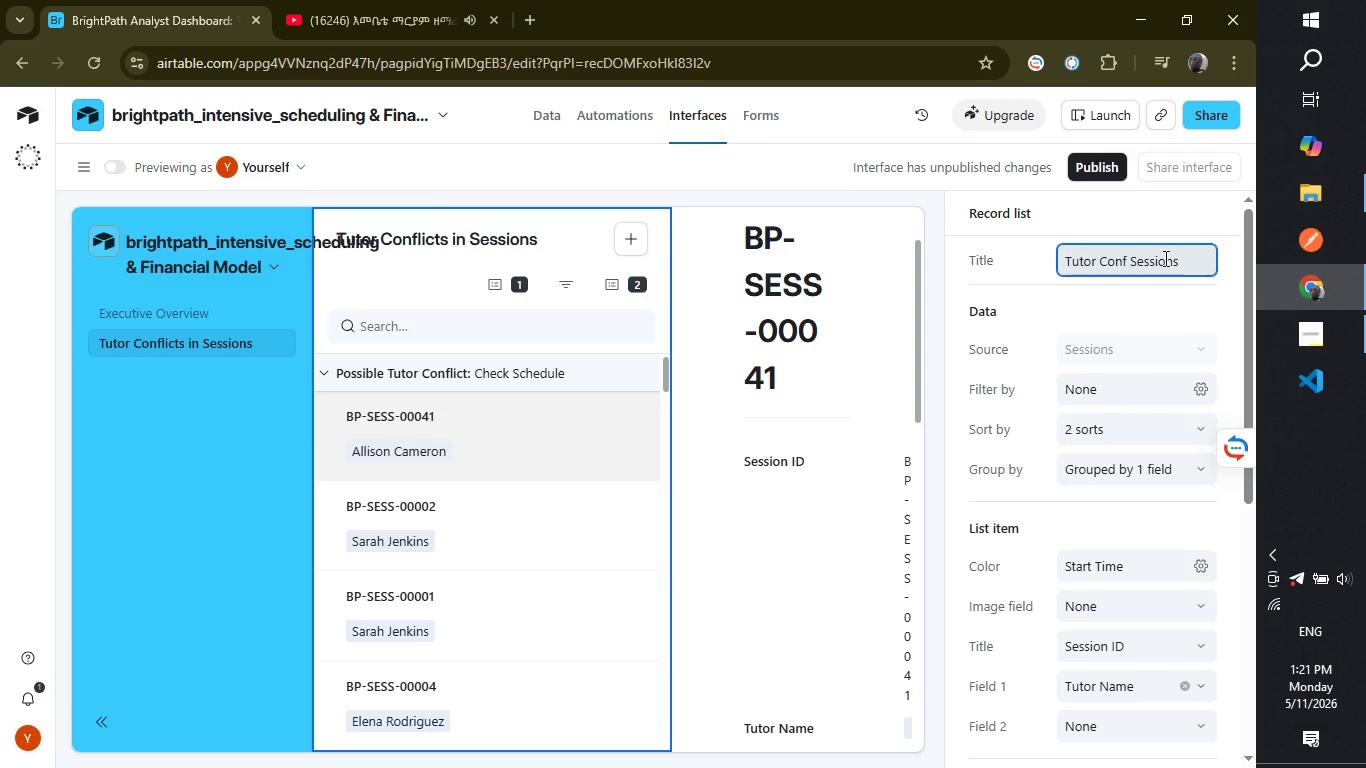 
key(Backspace)
 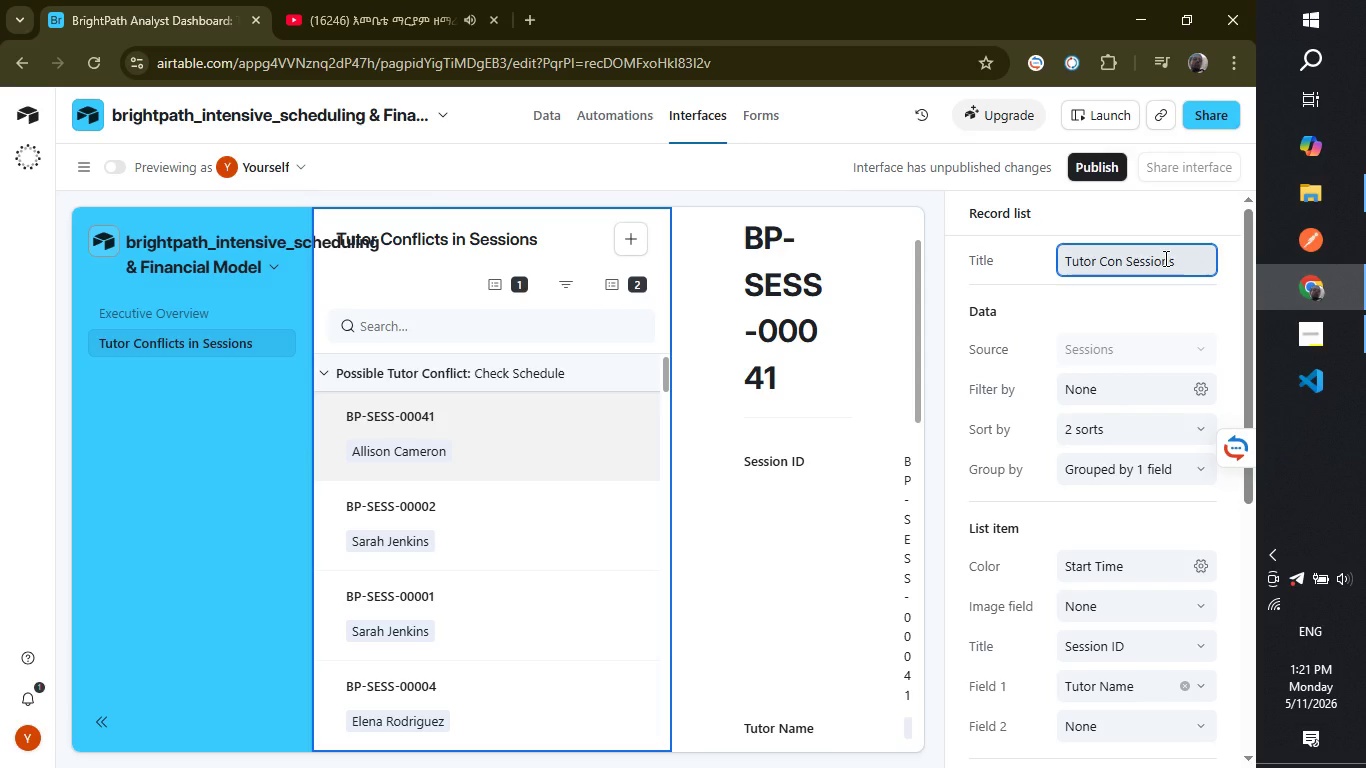 
key(Backspace)
 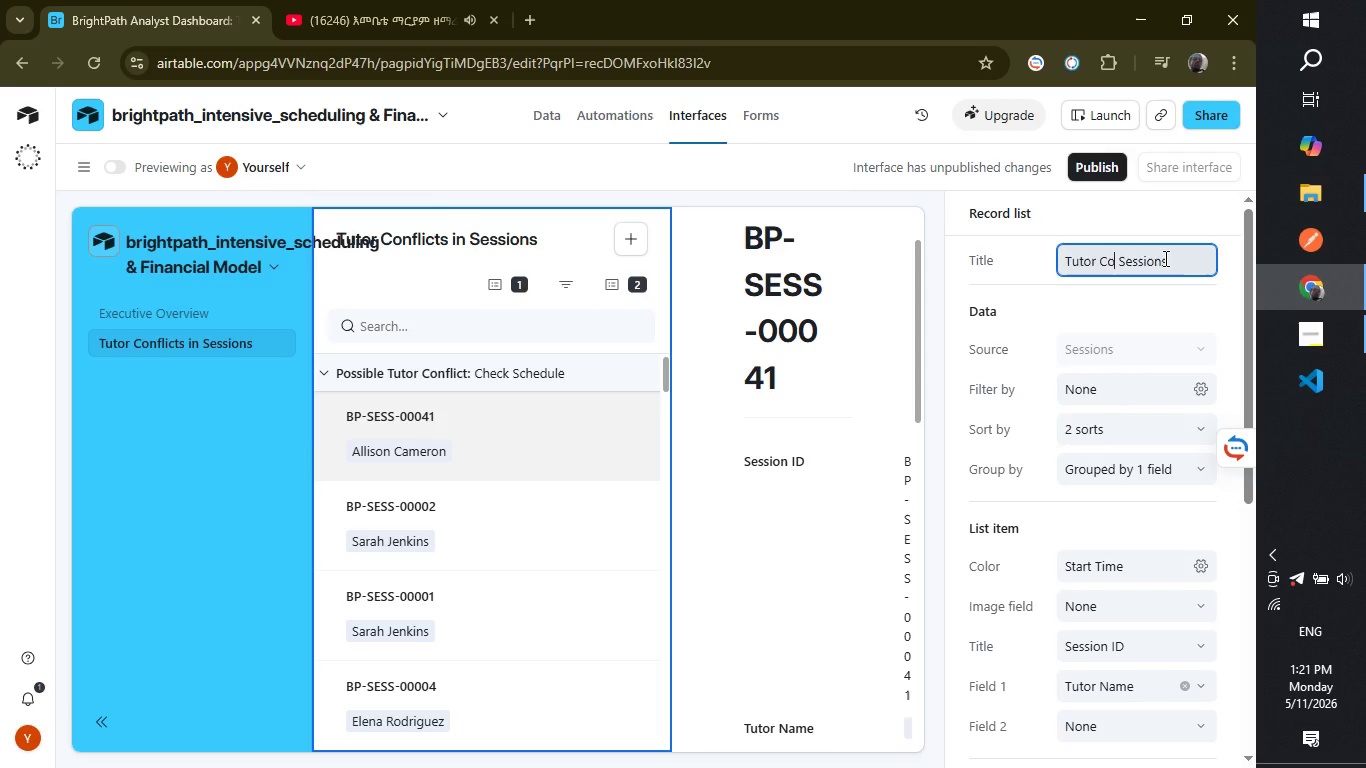 
key(Backspace)
 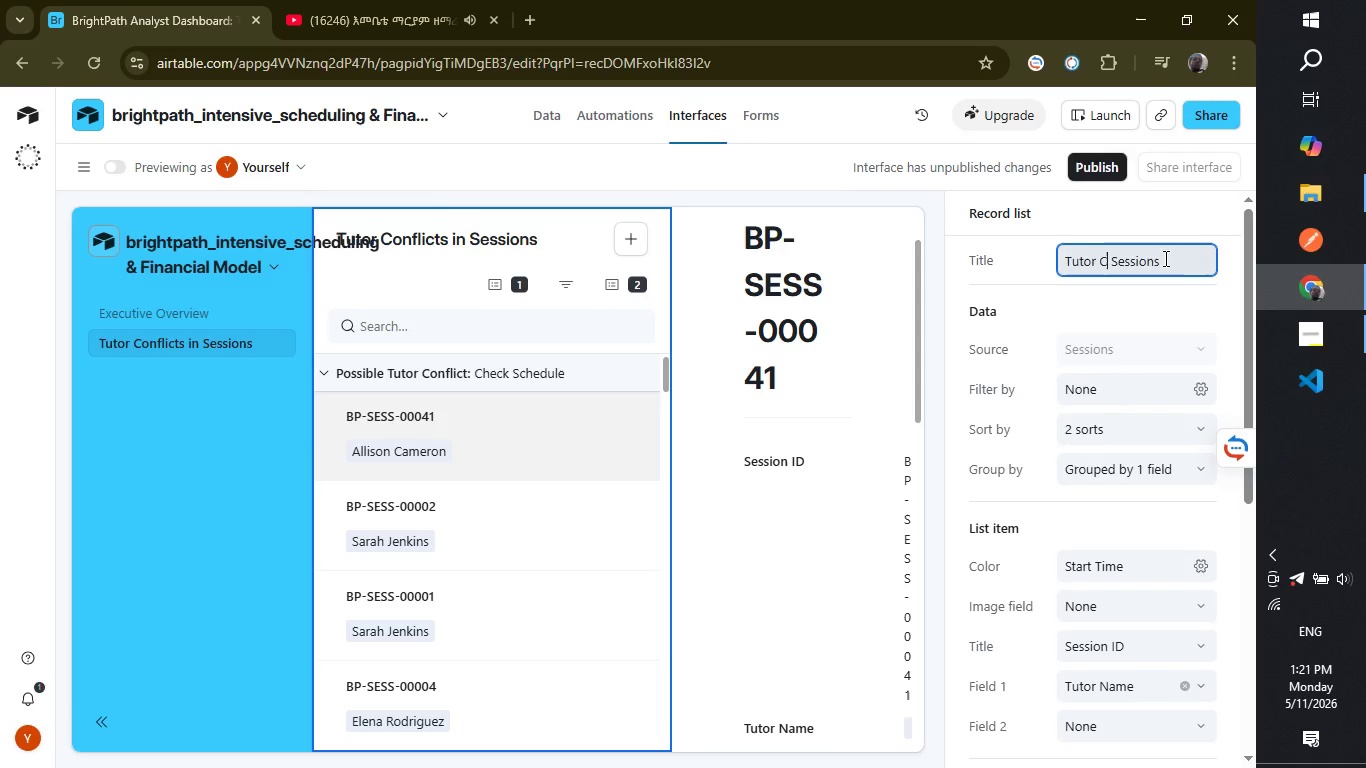 
key(Backspace)
 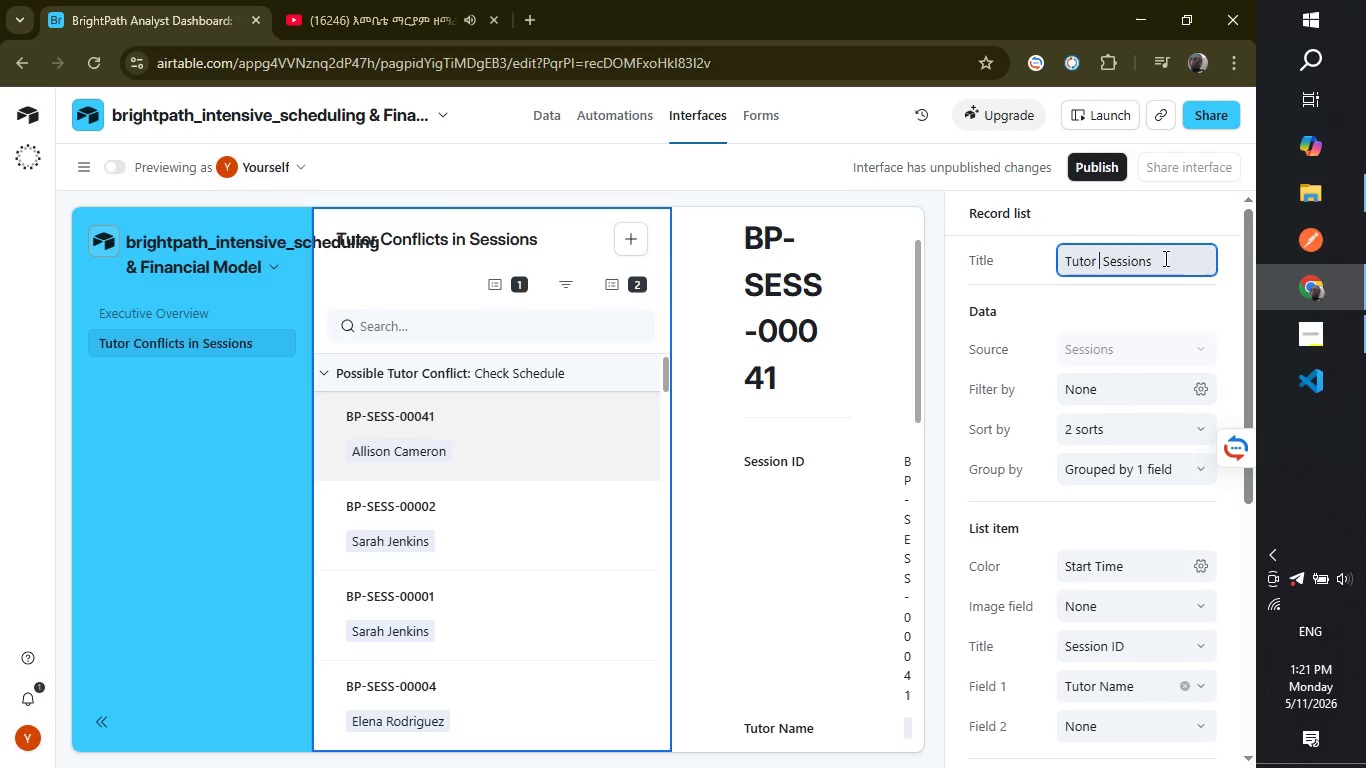 
key(Backspace)
 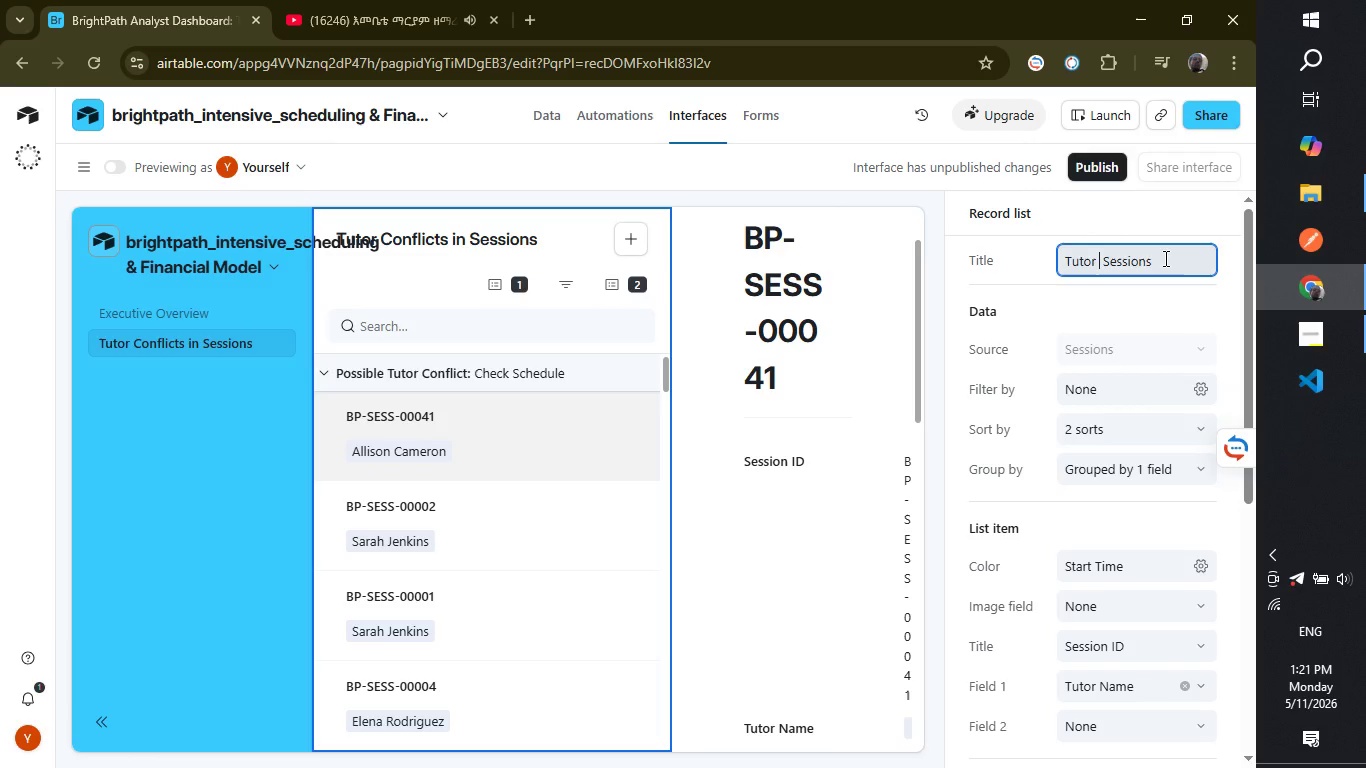 
left_click([1164, 258])
 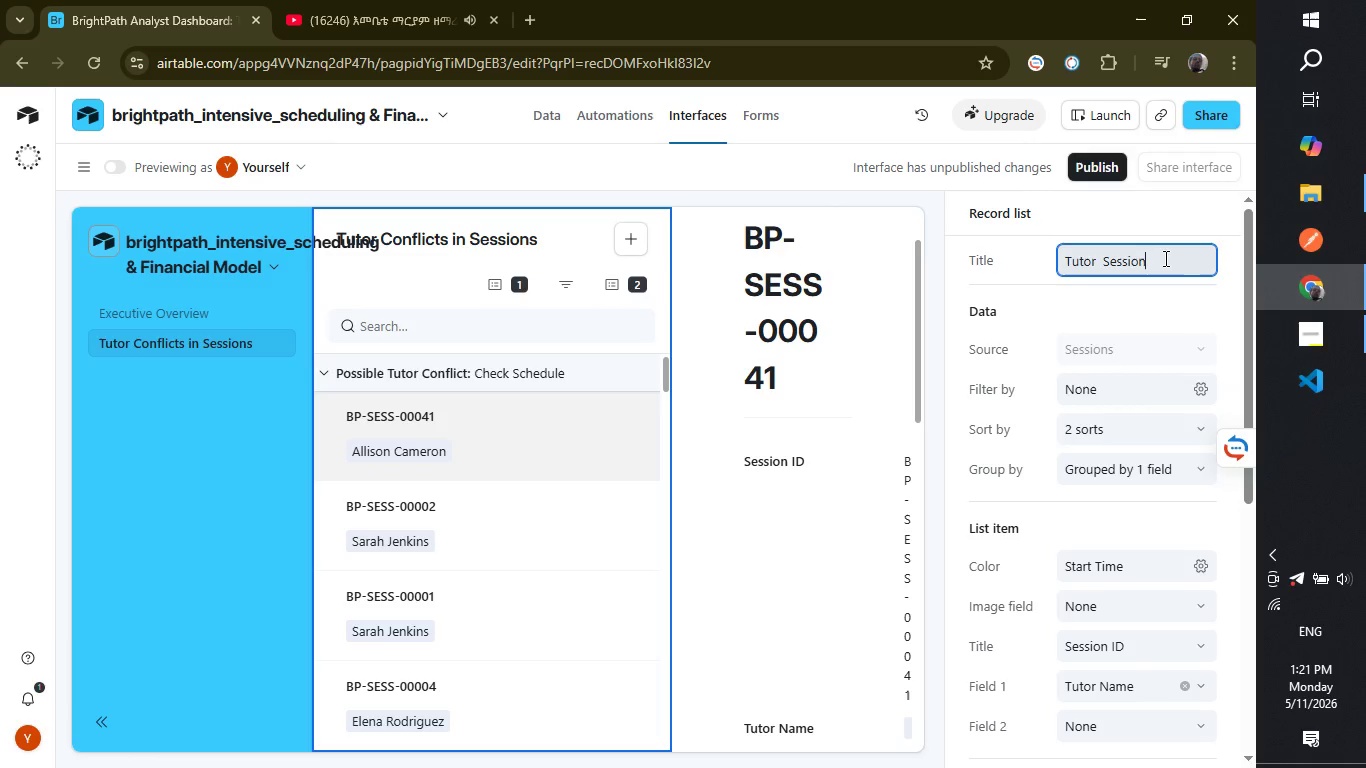 
hold_key(key=Backspace, duration=0.66)
 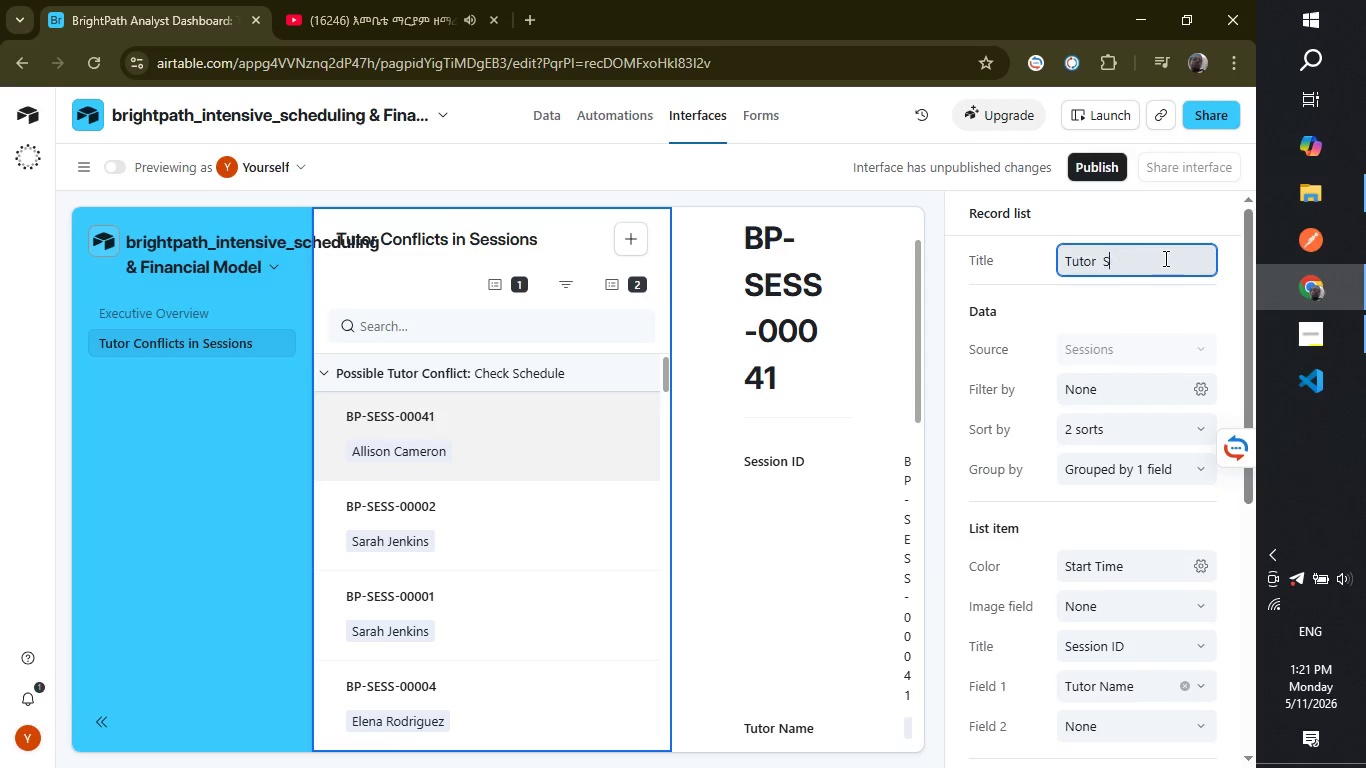 
key(Backspace)
key(Backspace)
type(Scheduling Conflicts)
 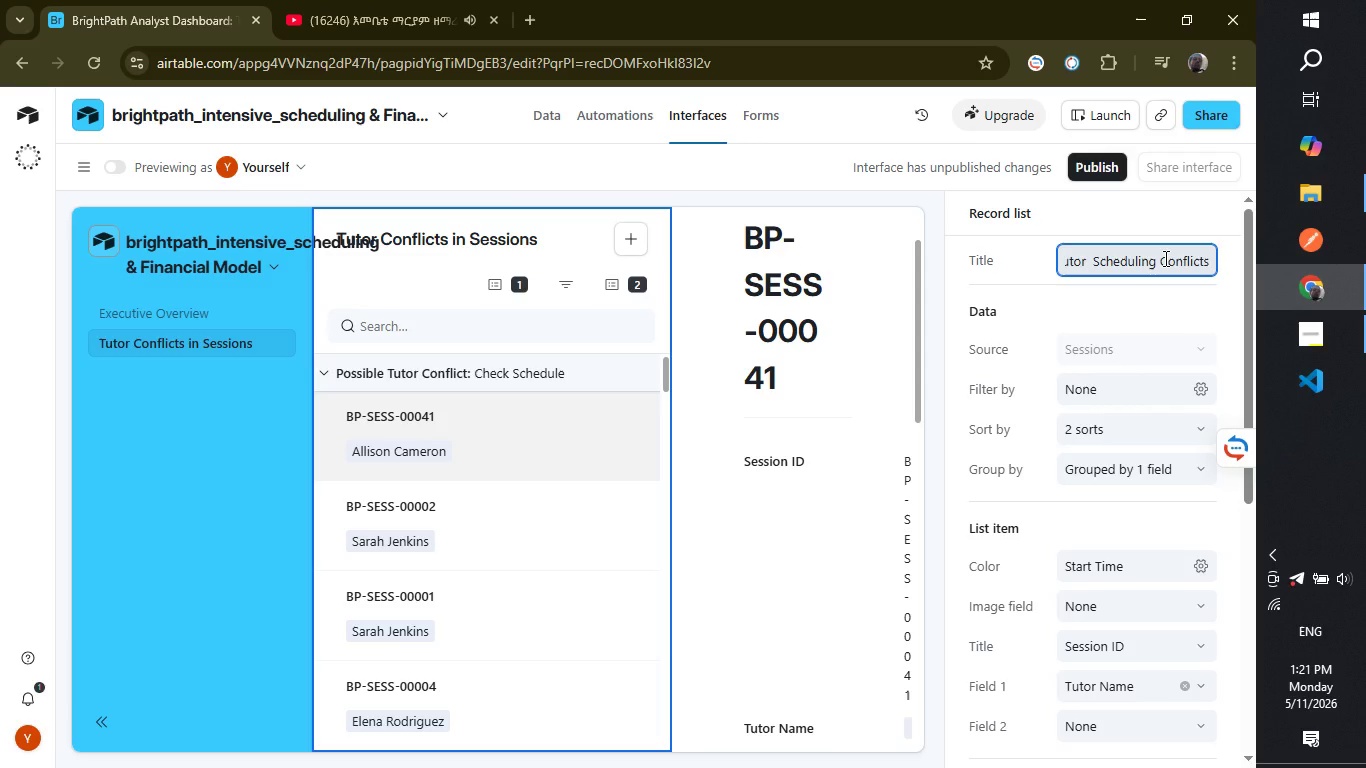 
left_click([1063, 309])
 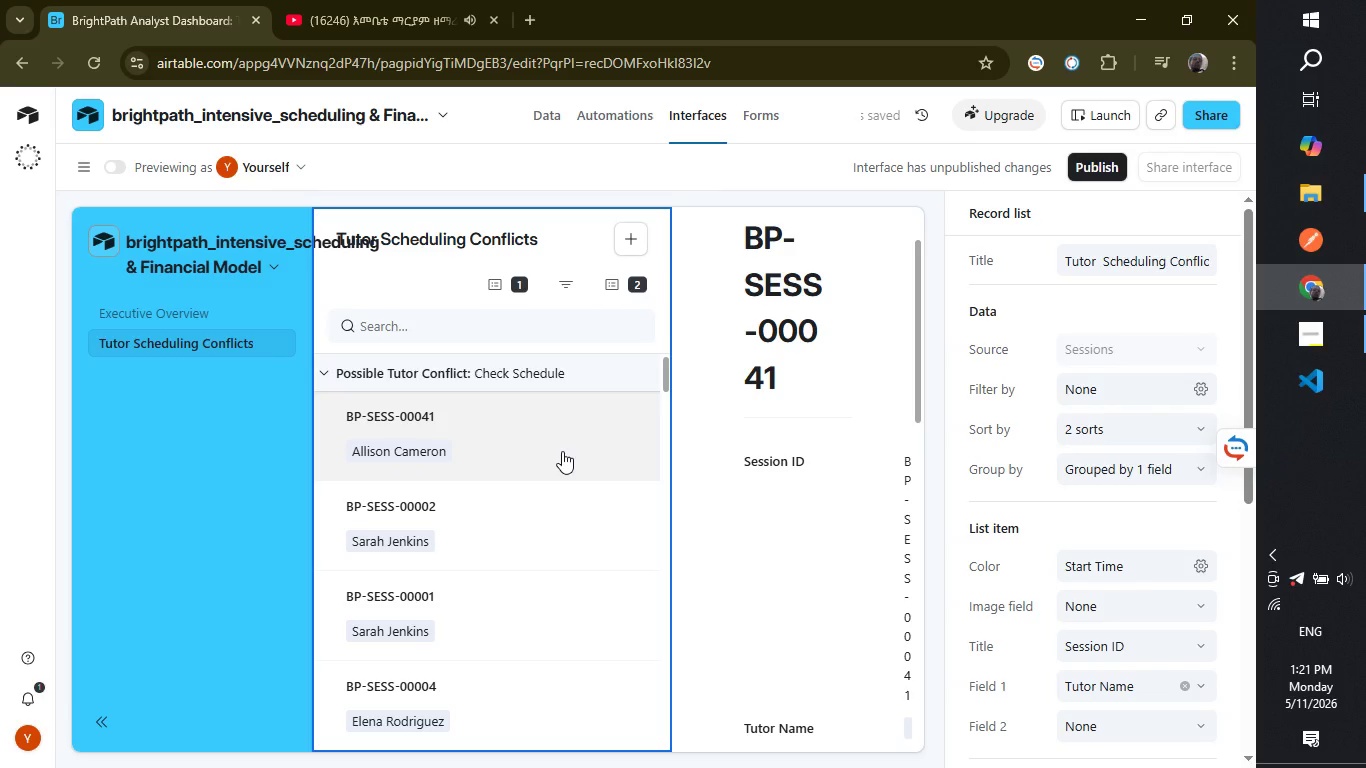 
wait(5.73)
 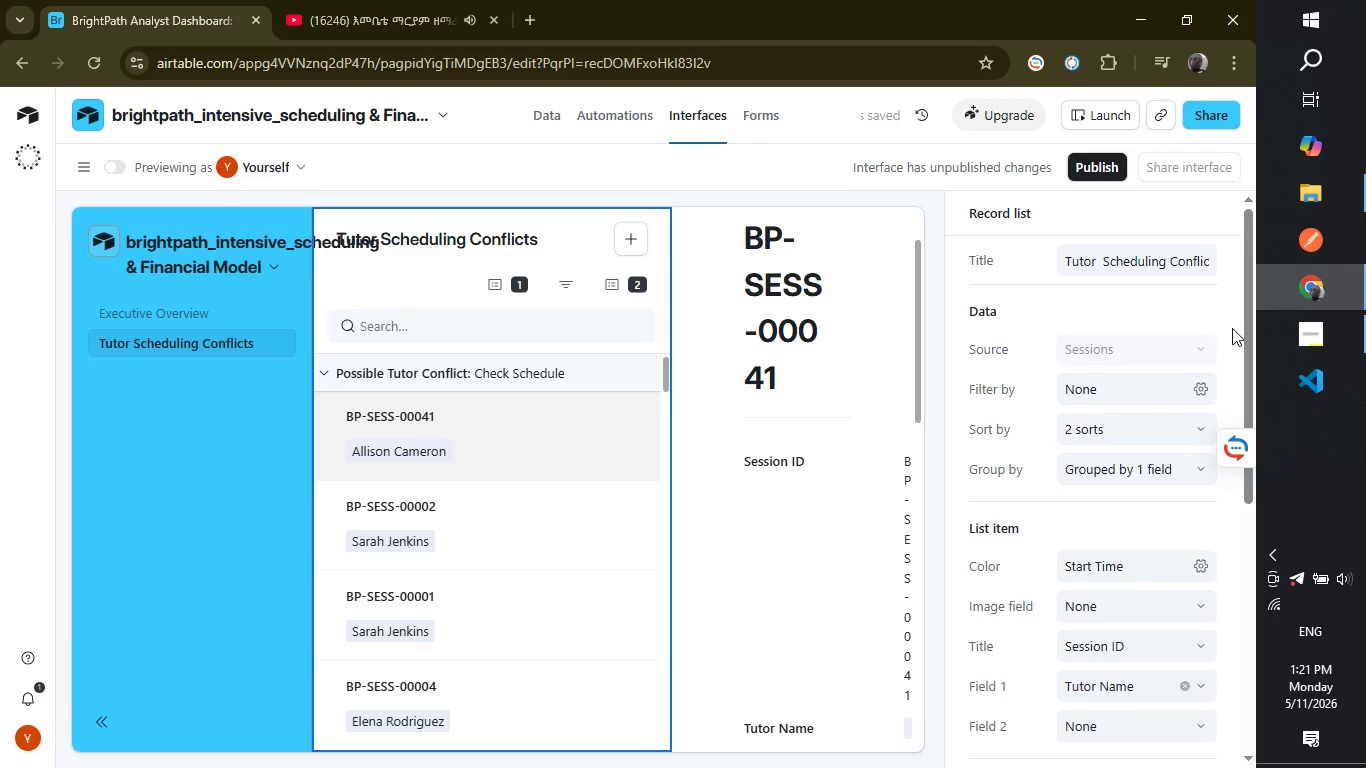 
left_click([494, 370])
 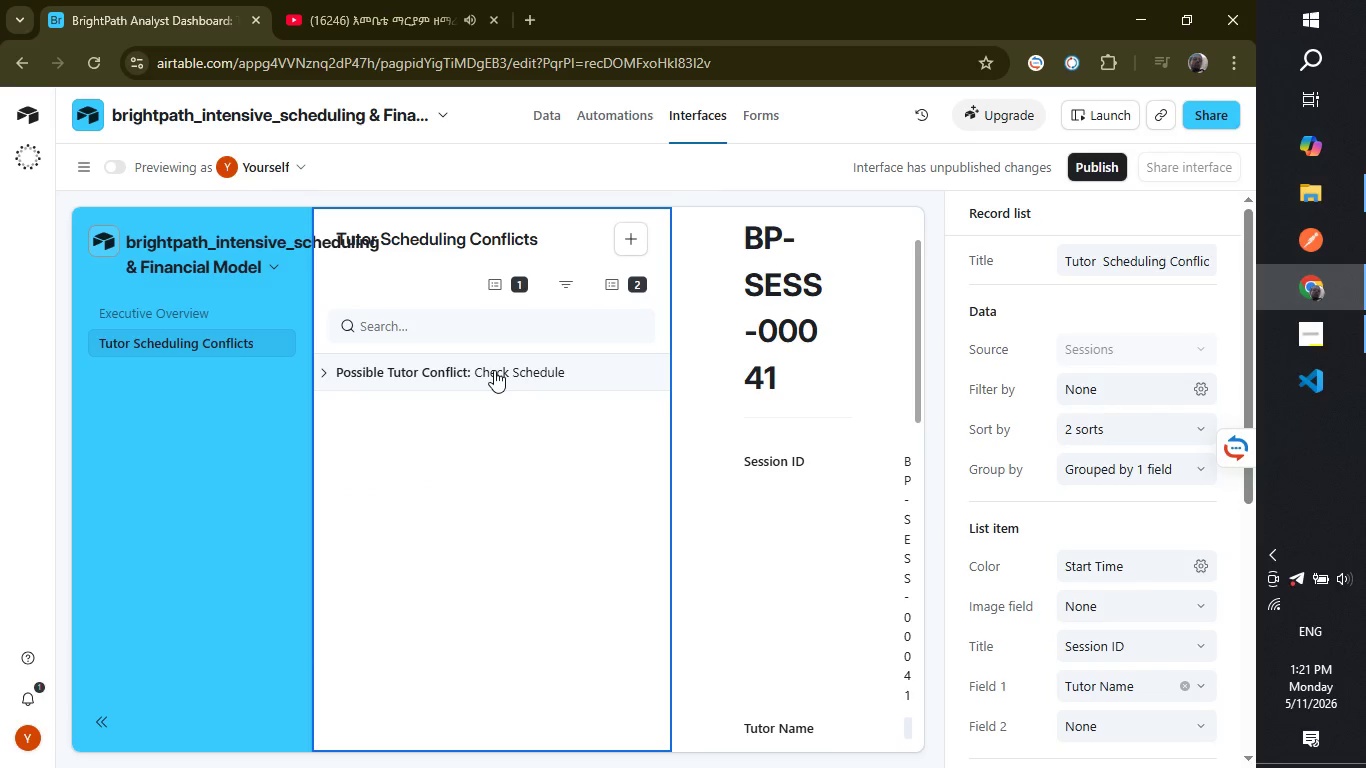 
left_click([494, 370])
 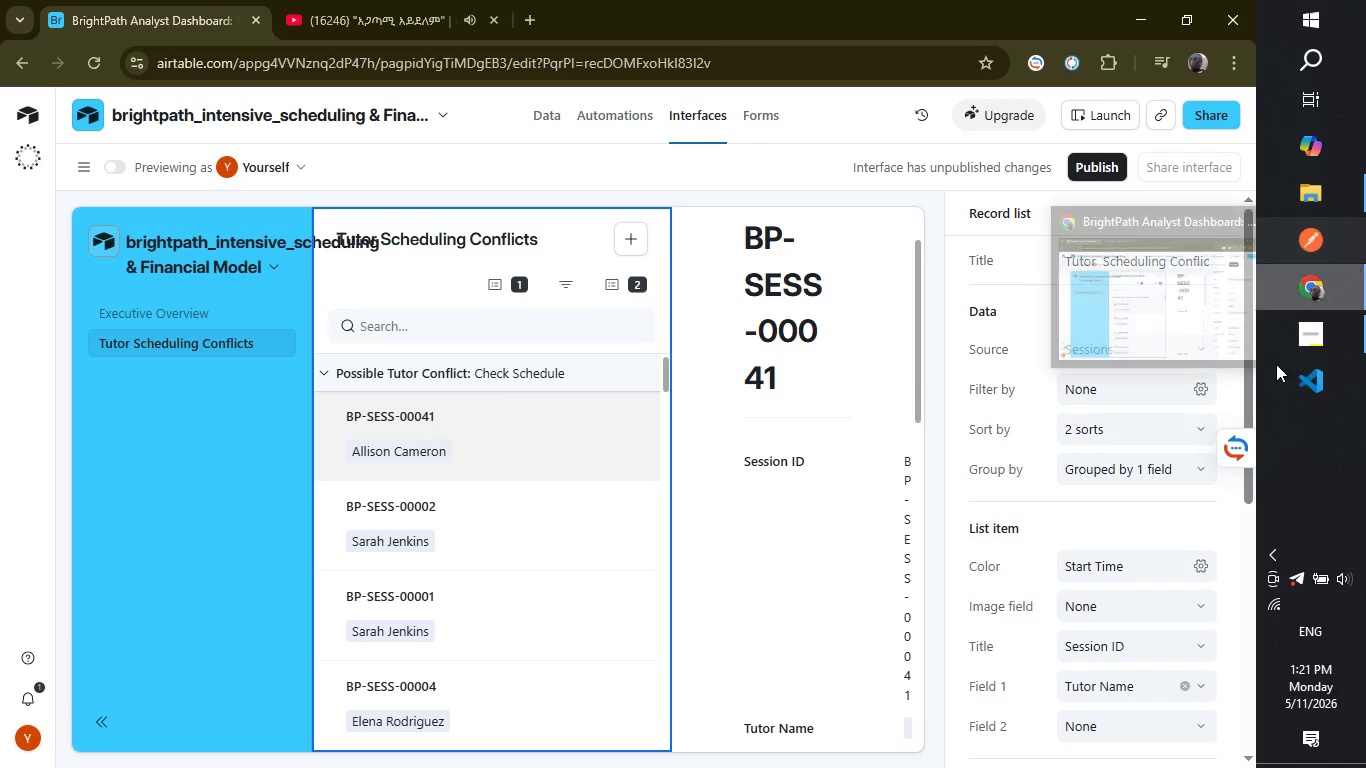 
wait(12.41)
 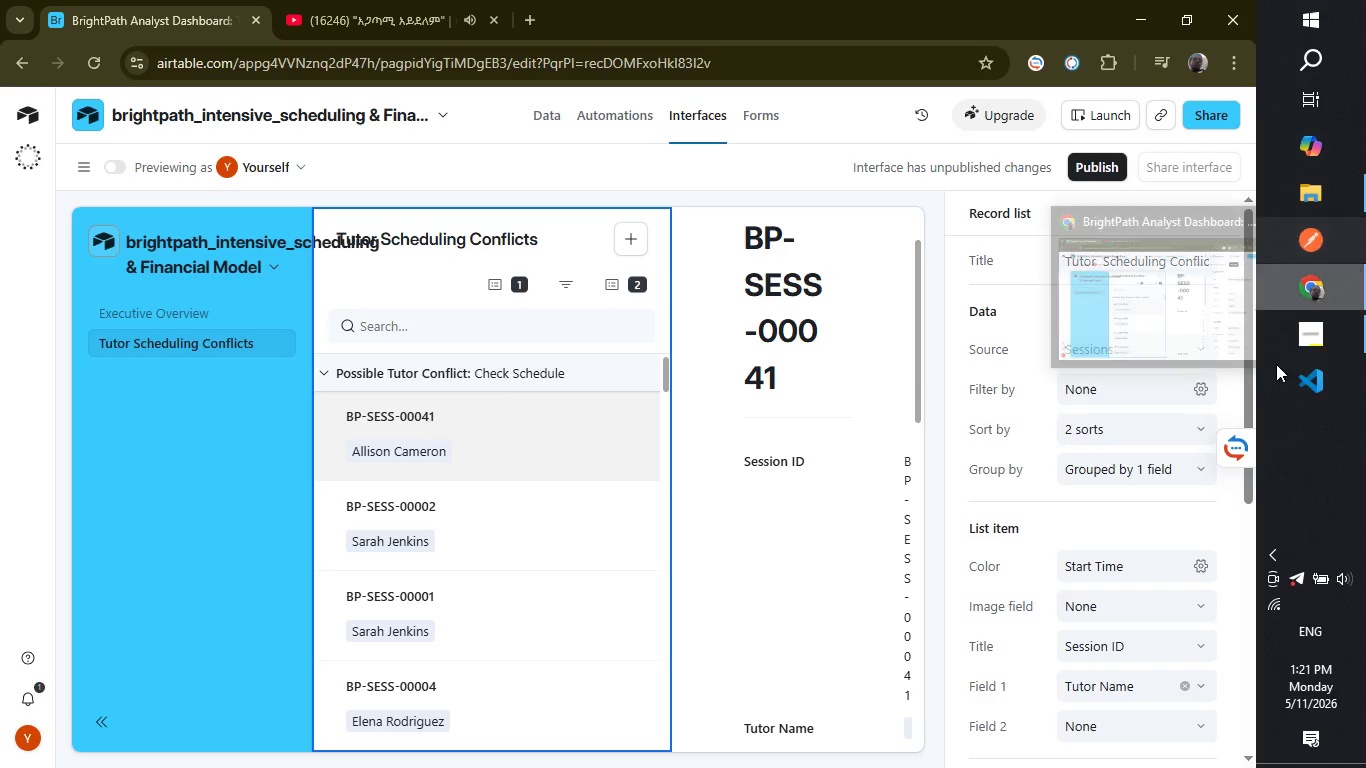 
left_click_drag(start_coordinate=[1246, 478], to_coordinate=[1249, 748])
 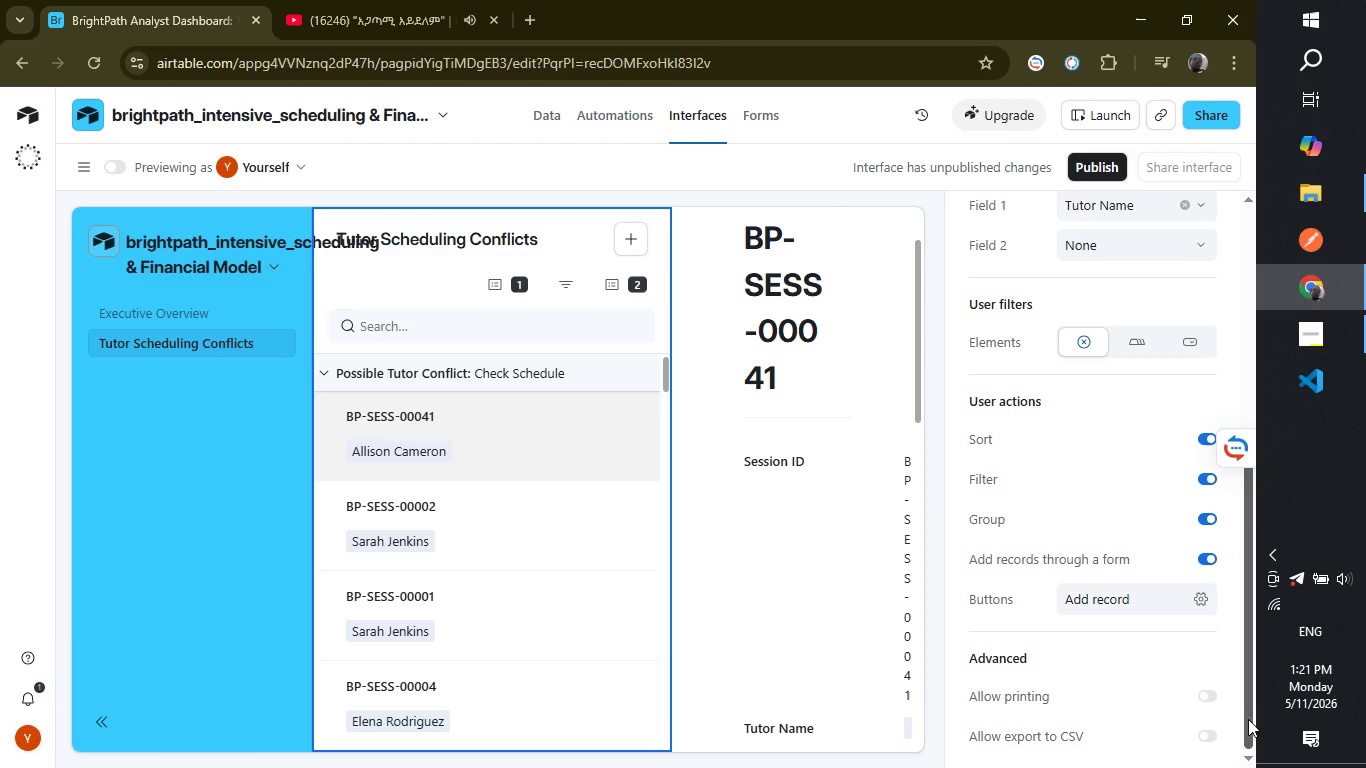 
left_click_drag(start_coordinate=[1248, 719], to_coordinate=[1250, 436])
 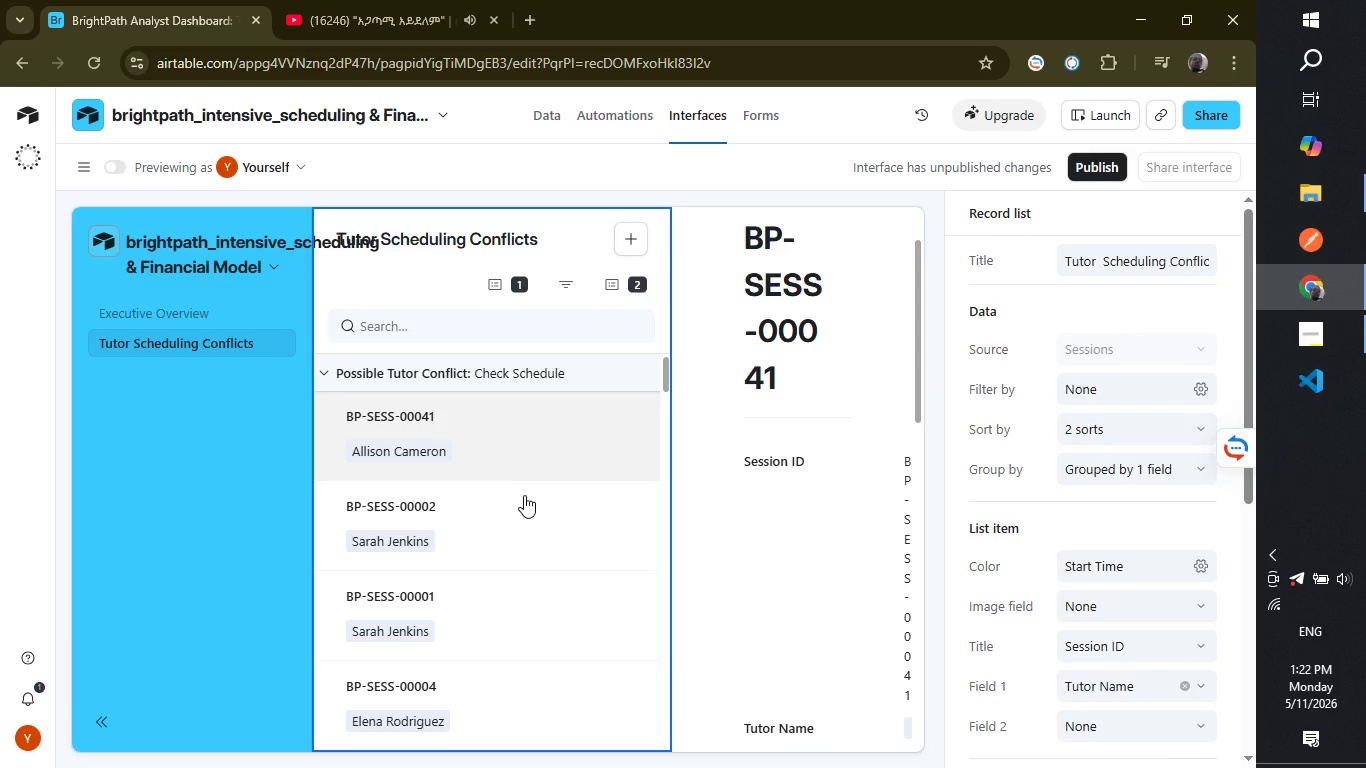 
mouse_move([759, 384])
 